 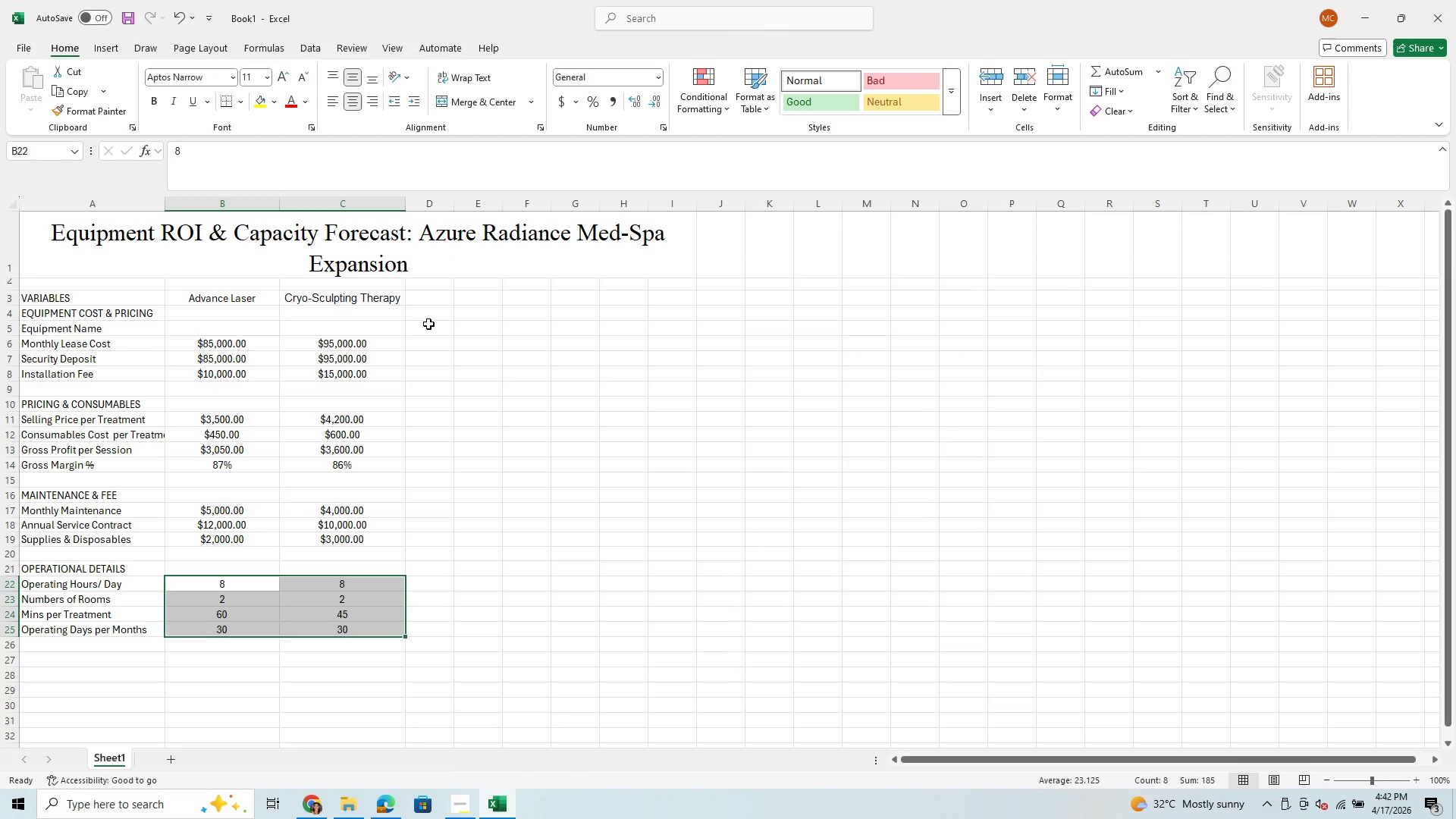 
scroll: coordinate [431, 328], scroll_direction: up, amount: 1.0
 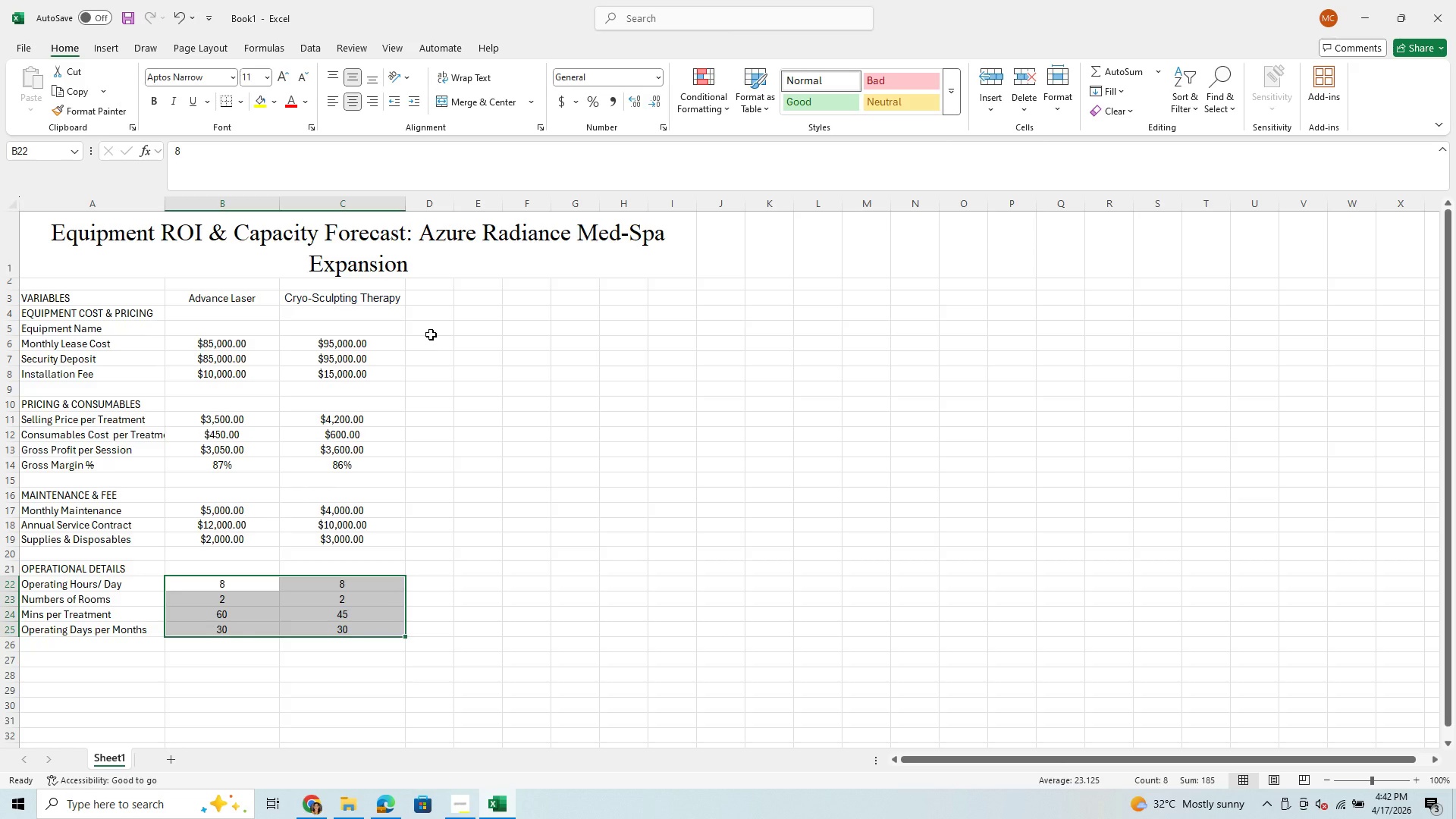 
wait(11.79)
 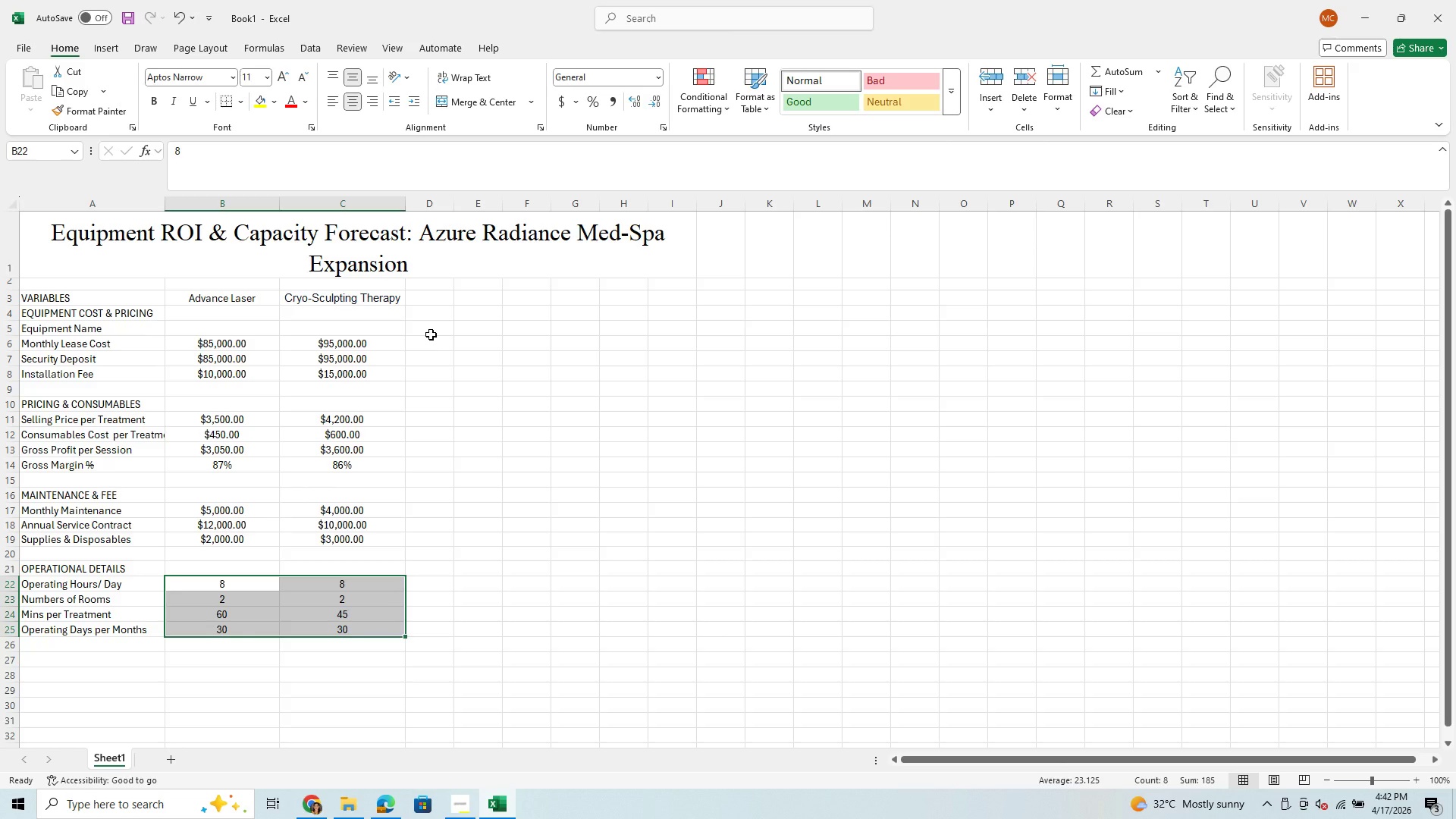 
left_click([474, 299])
 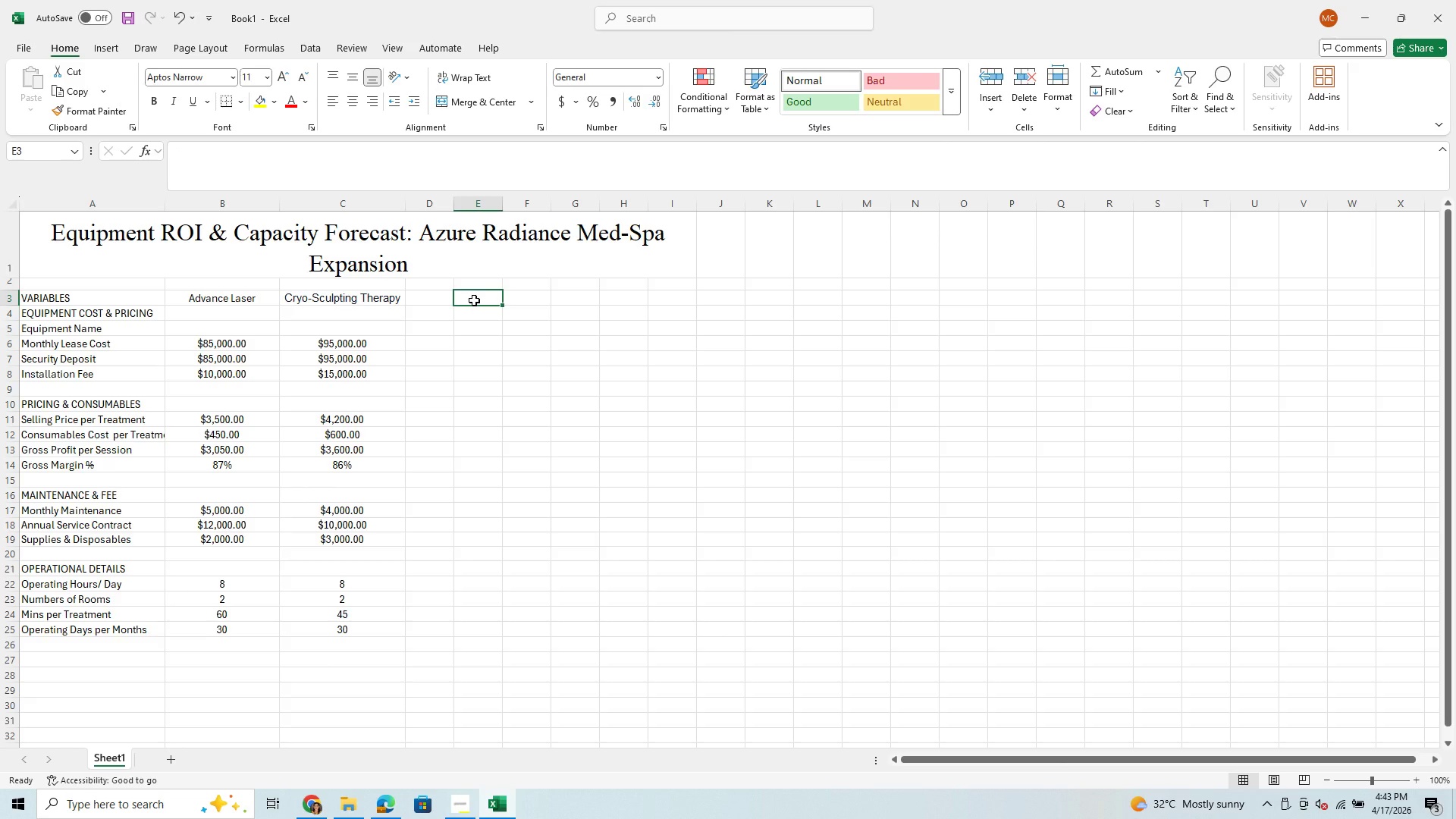 
wait(5.17)
 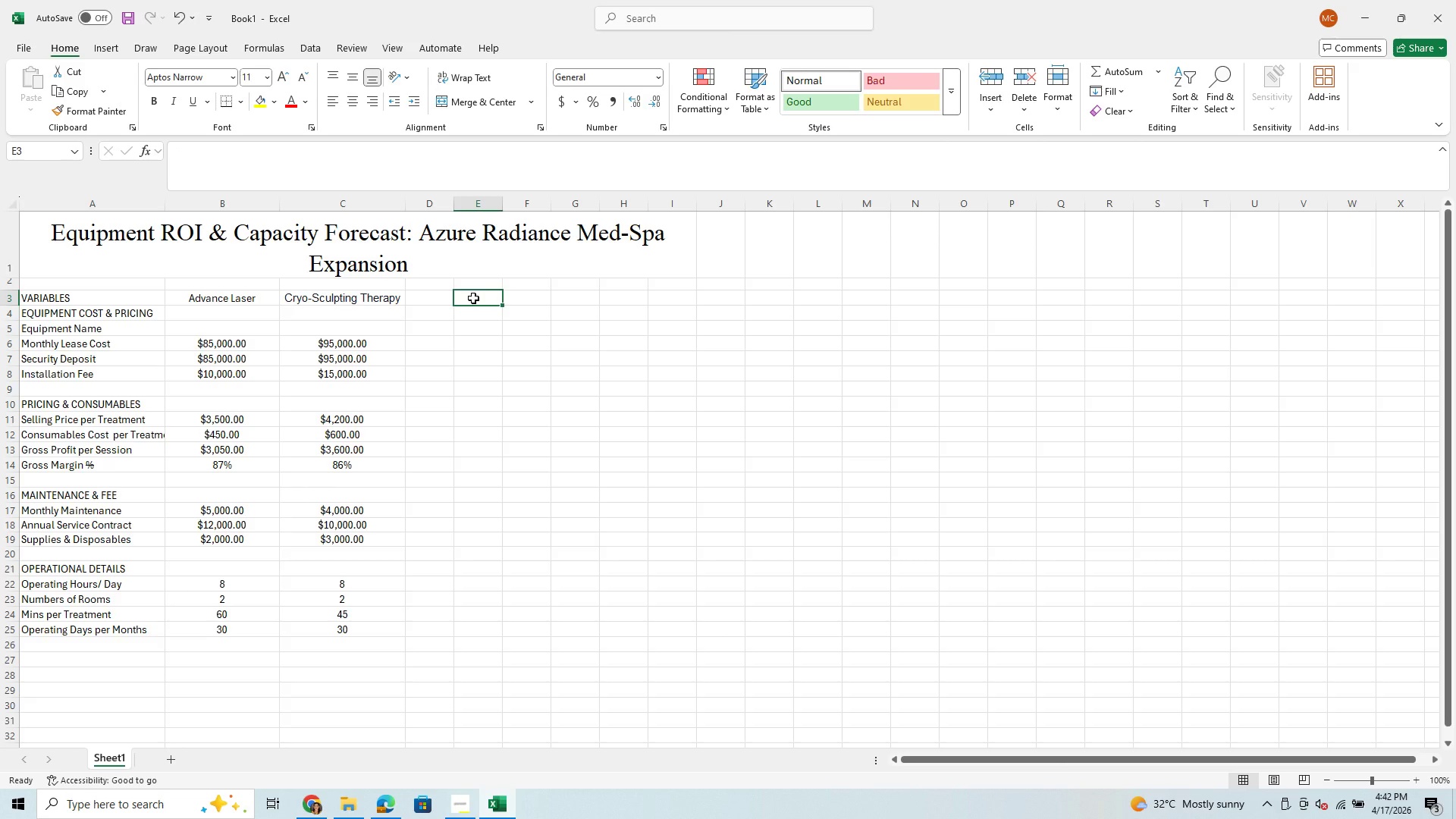 
type(co)
key(Backspace)
key(Backspace)
 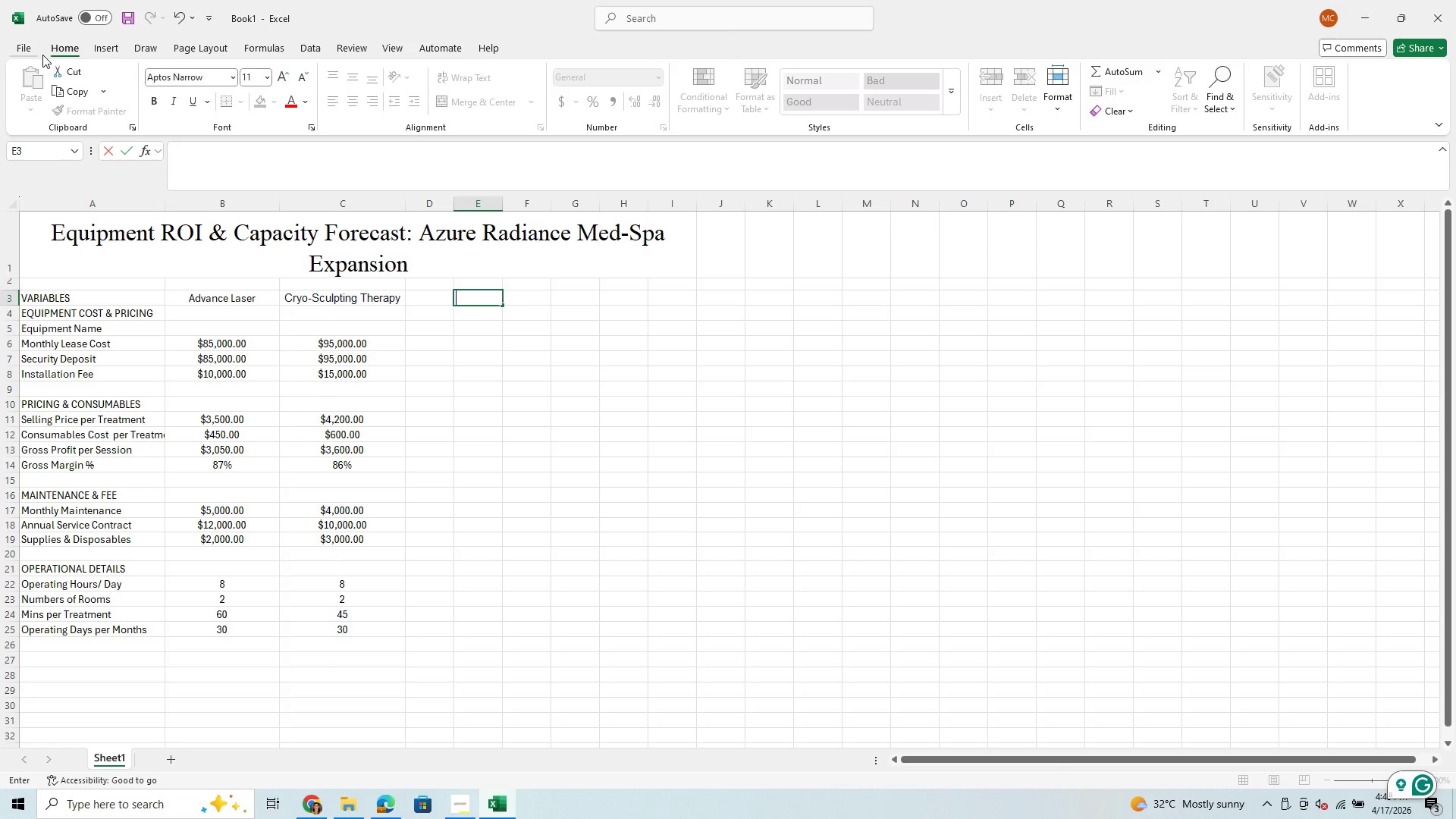 
wait(6.56)
 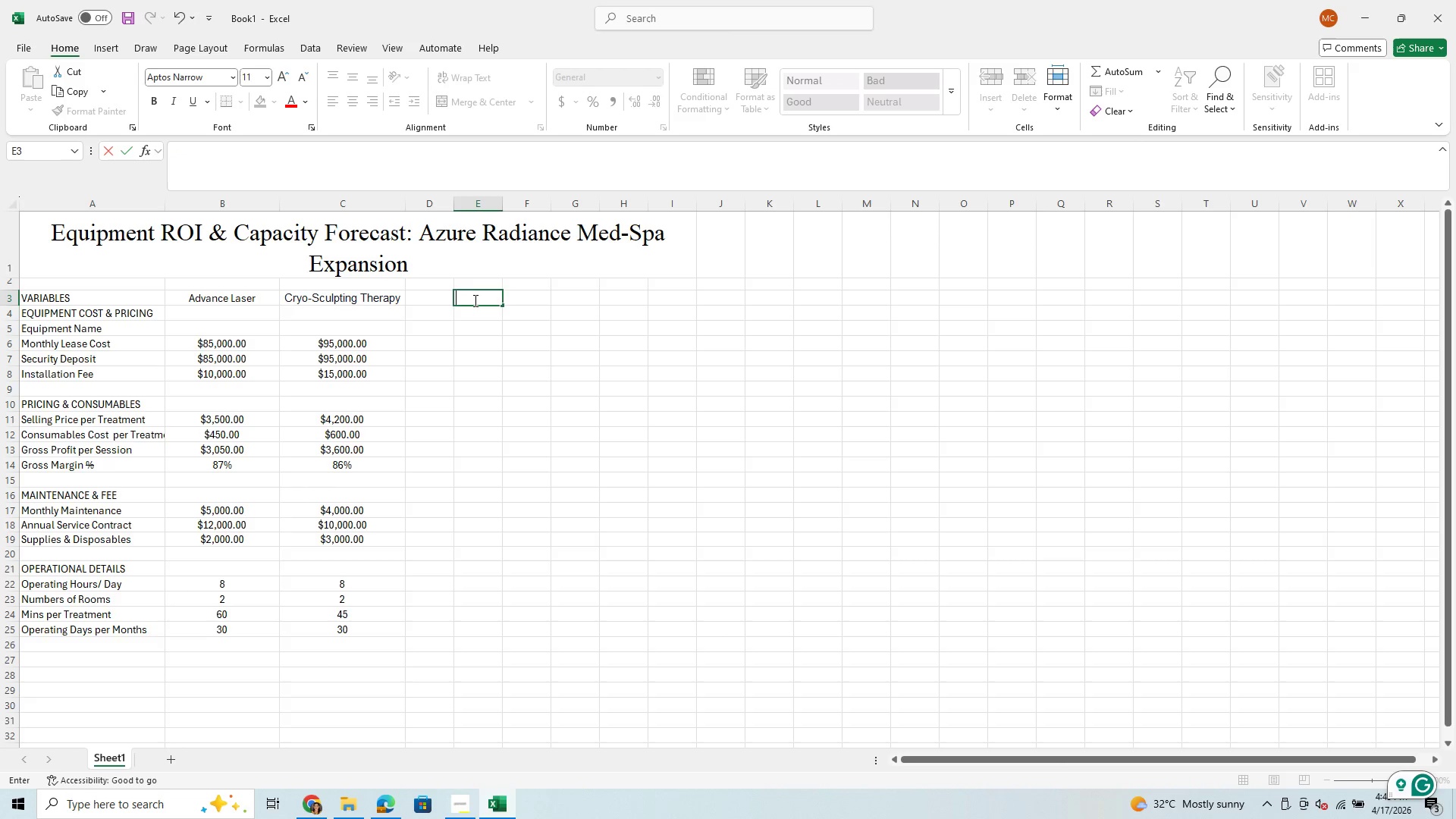 
left_click([197, 46])
 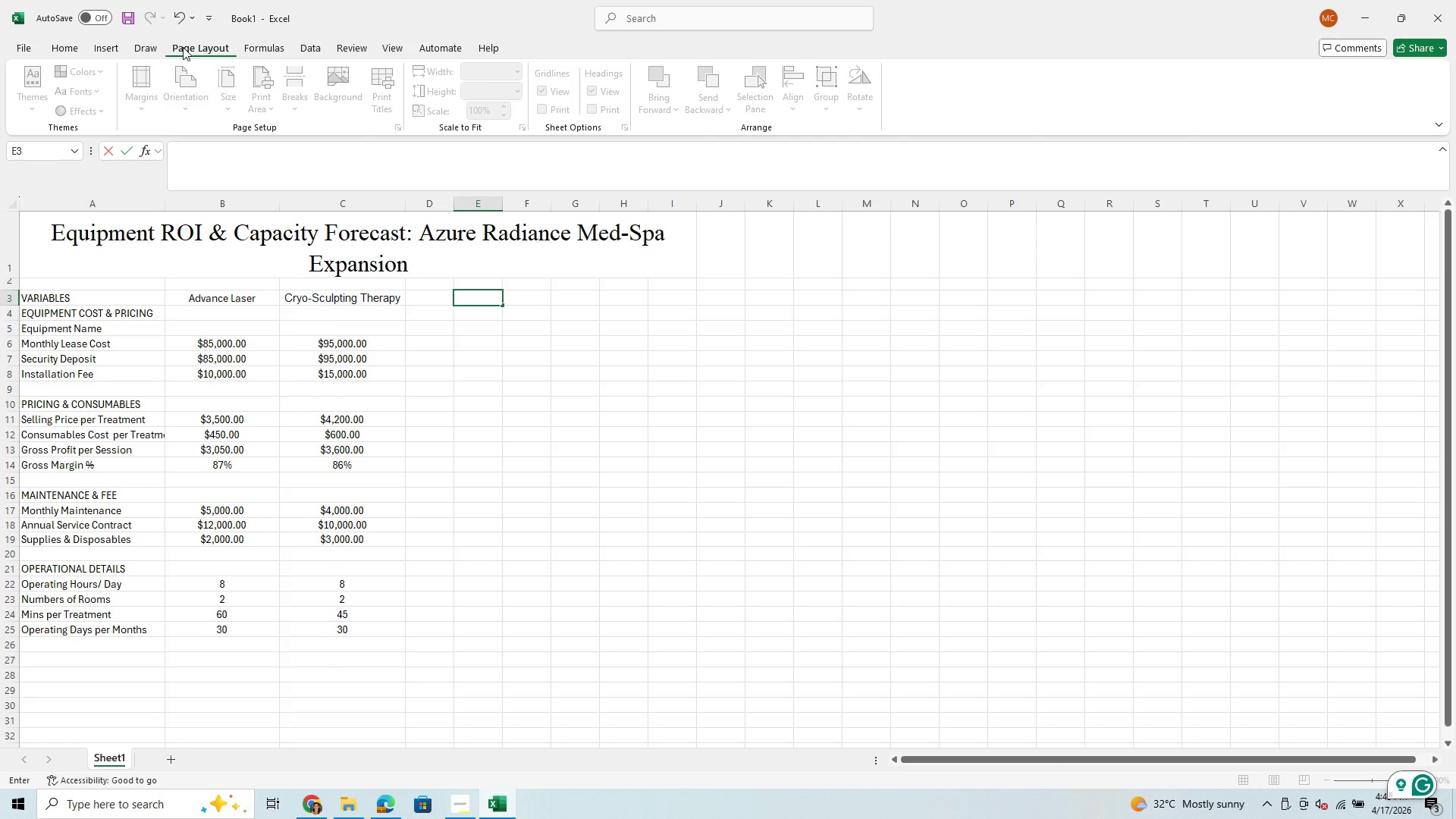 
left_click([115, 308])
 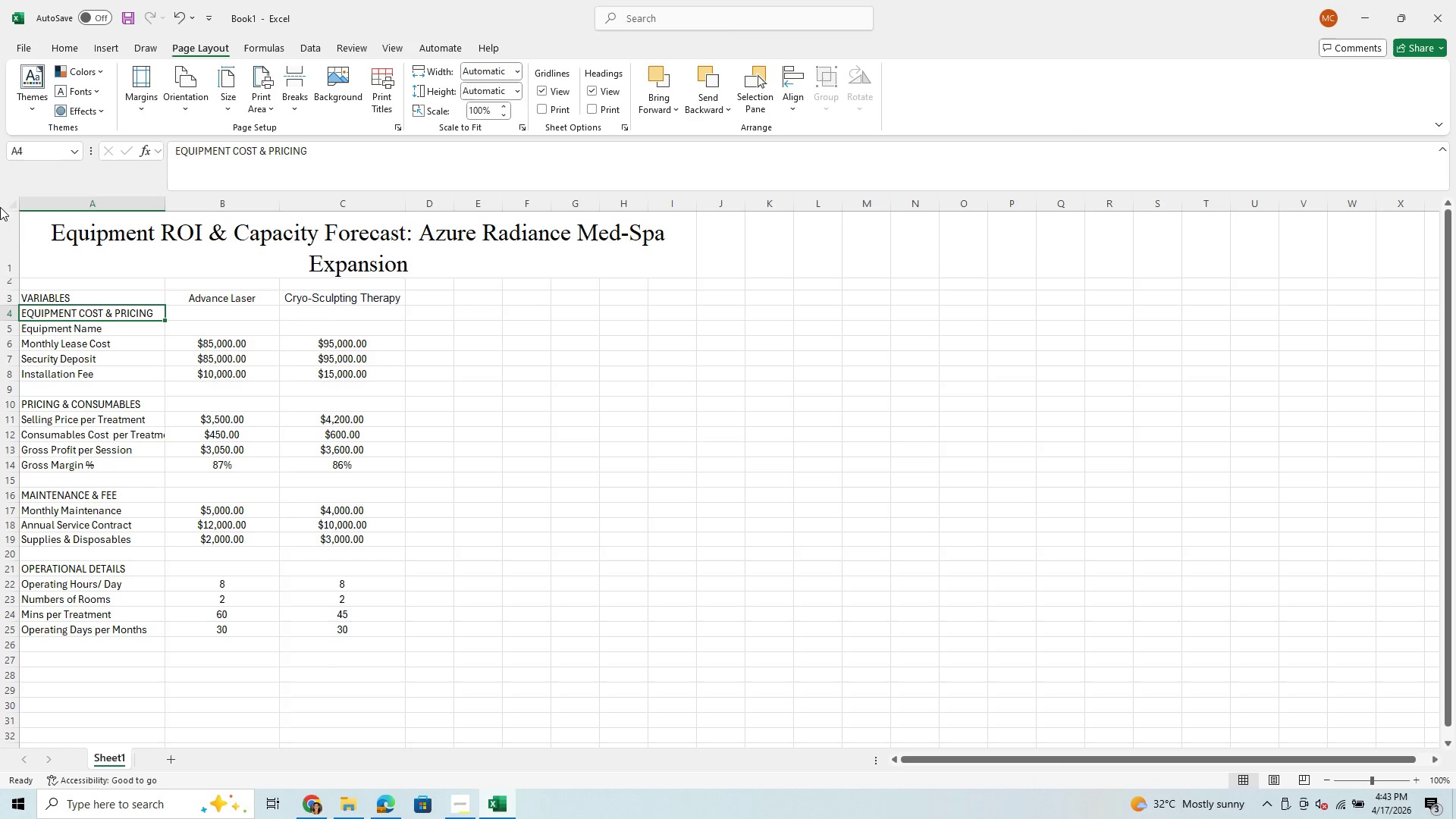 
left_click([8, 201])
 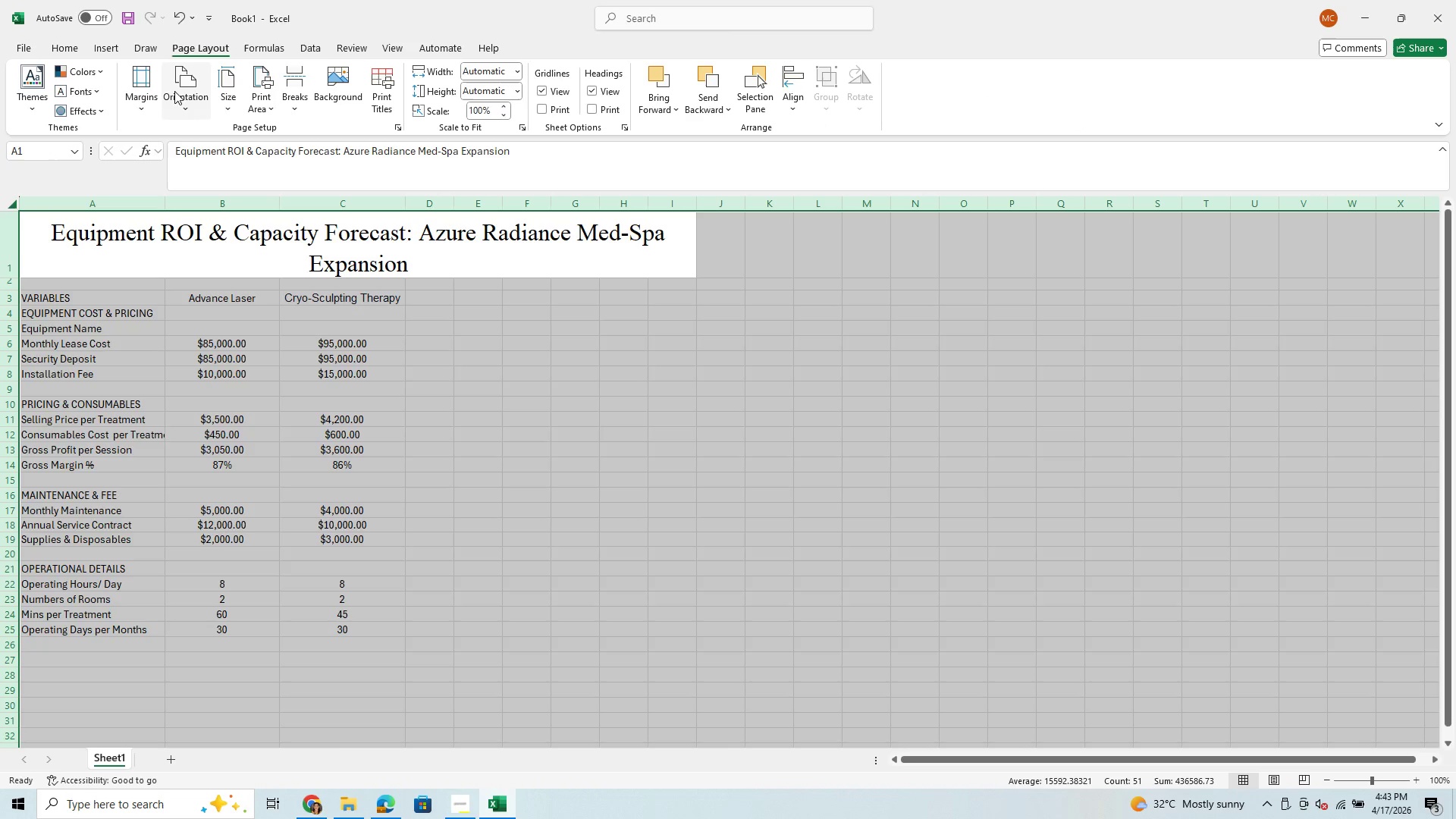 
left_click([141, 77])
 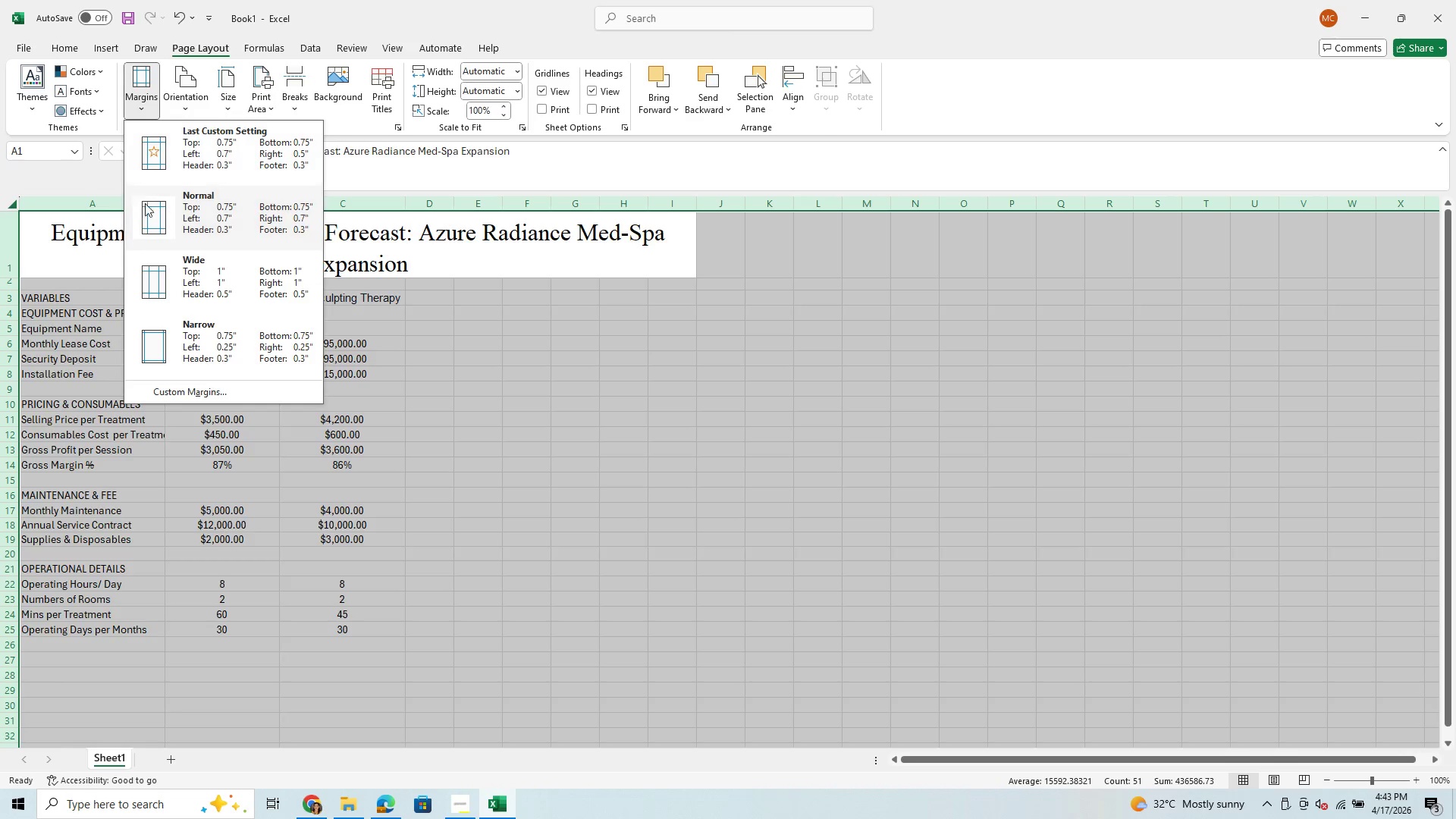 
left_click([150, 214])
 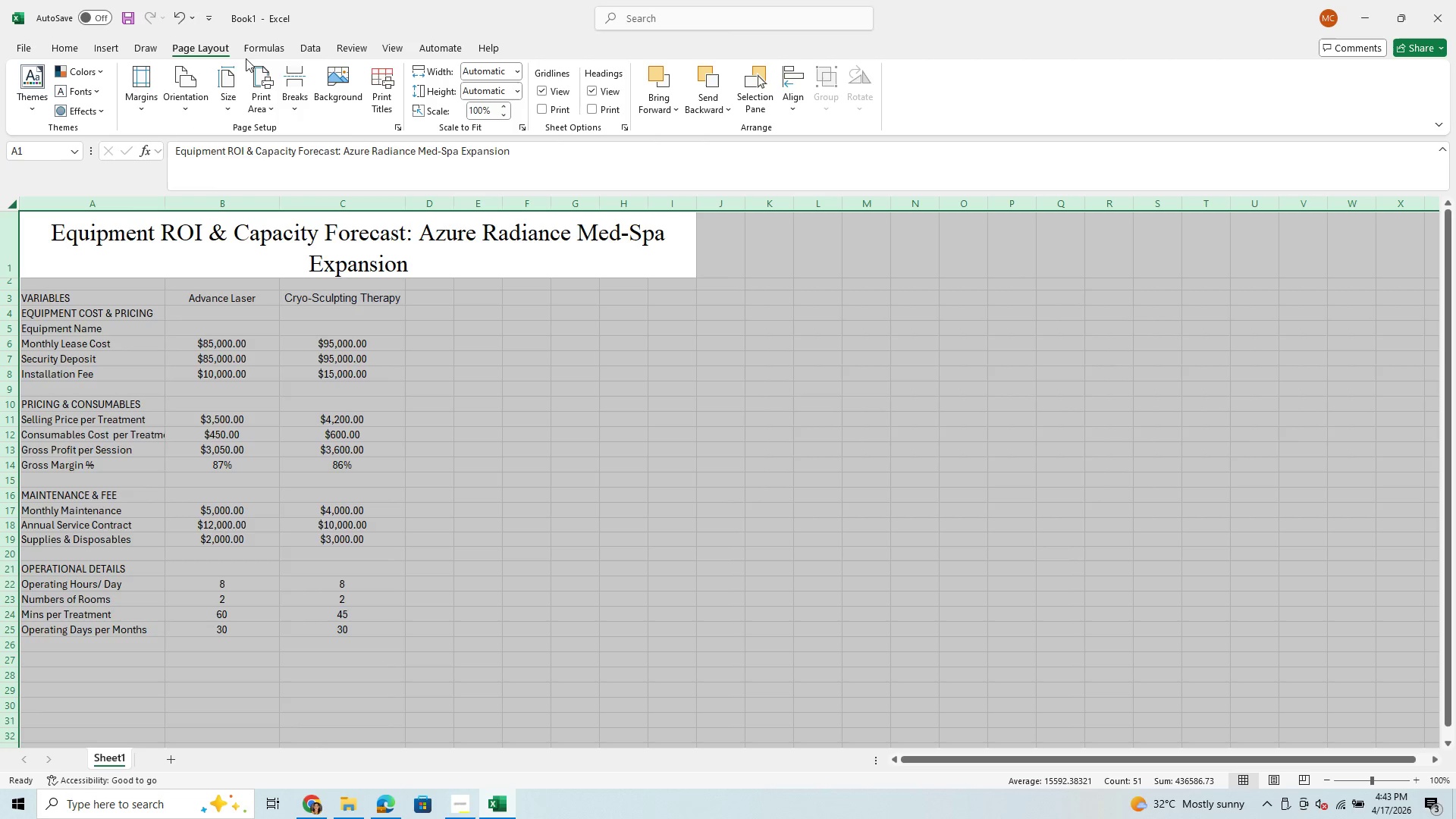 
left_click([228, 82])
 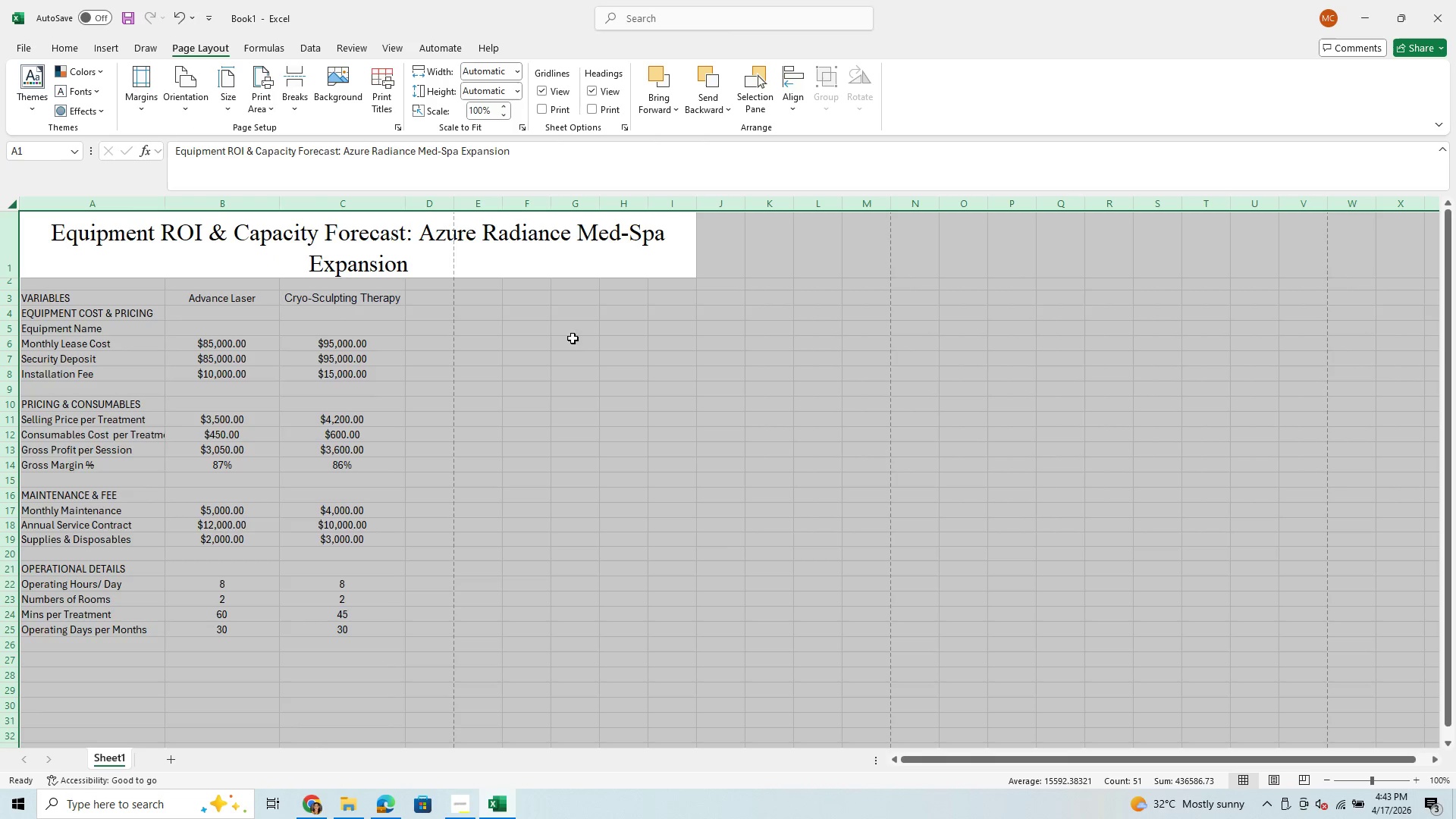 
left_click([579, 356])
 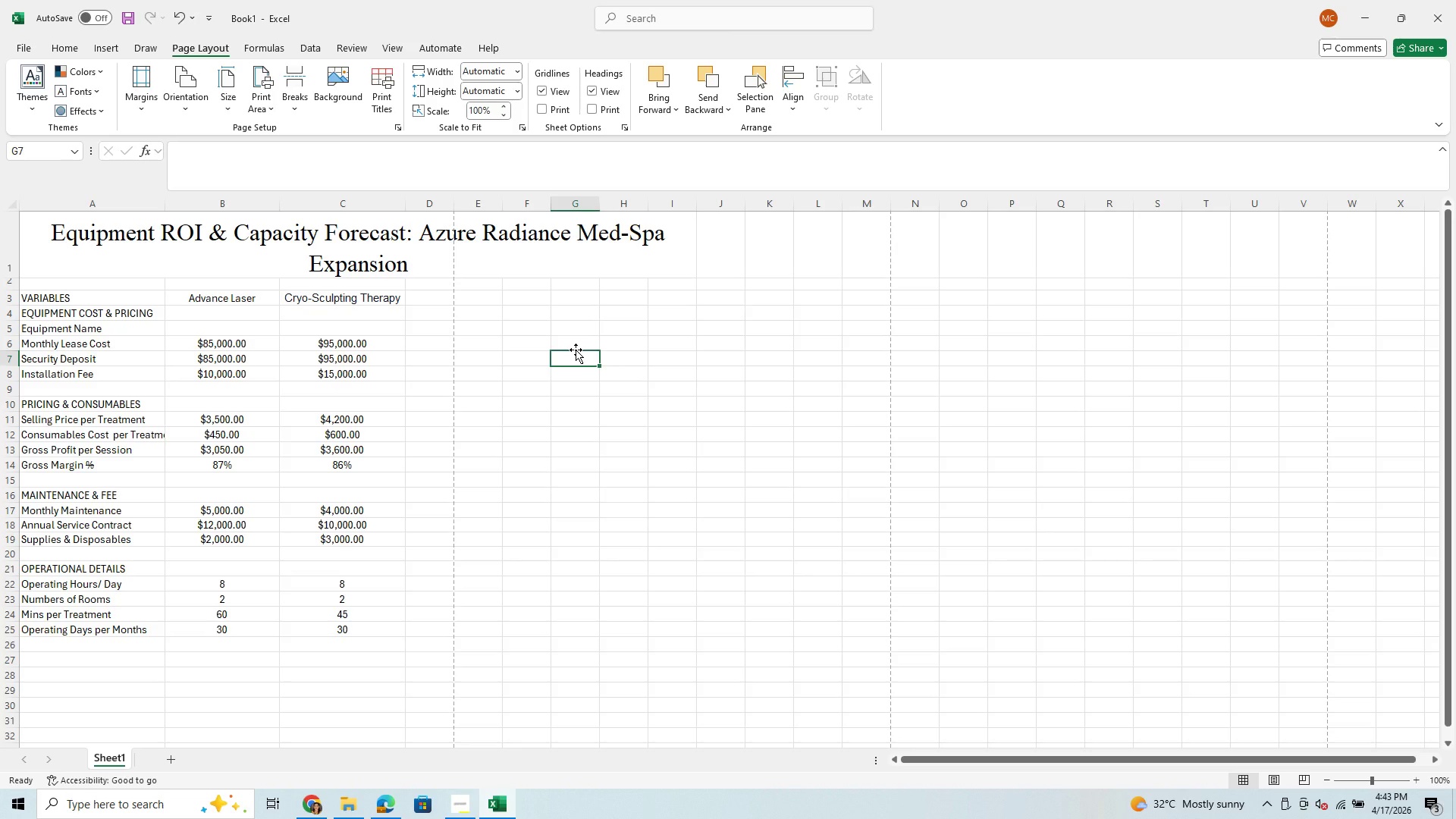 
scroll: coordinate [576, 350], scroll_direction: down, amount: 2.0
 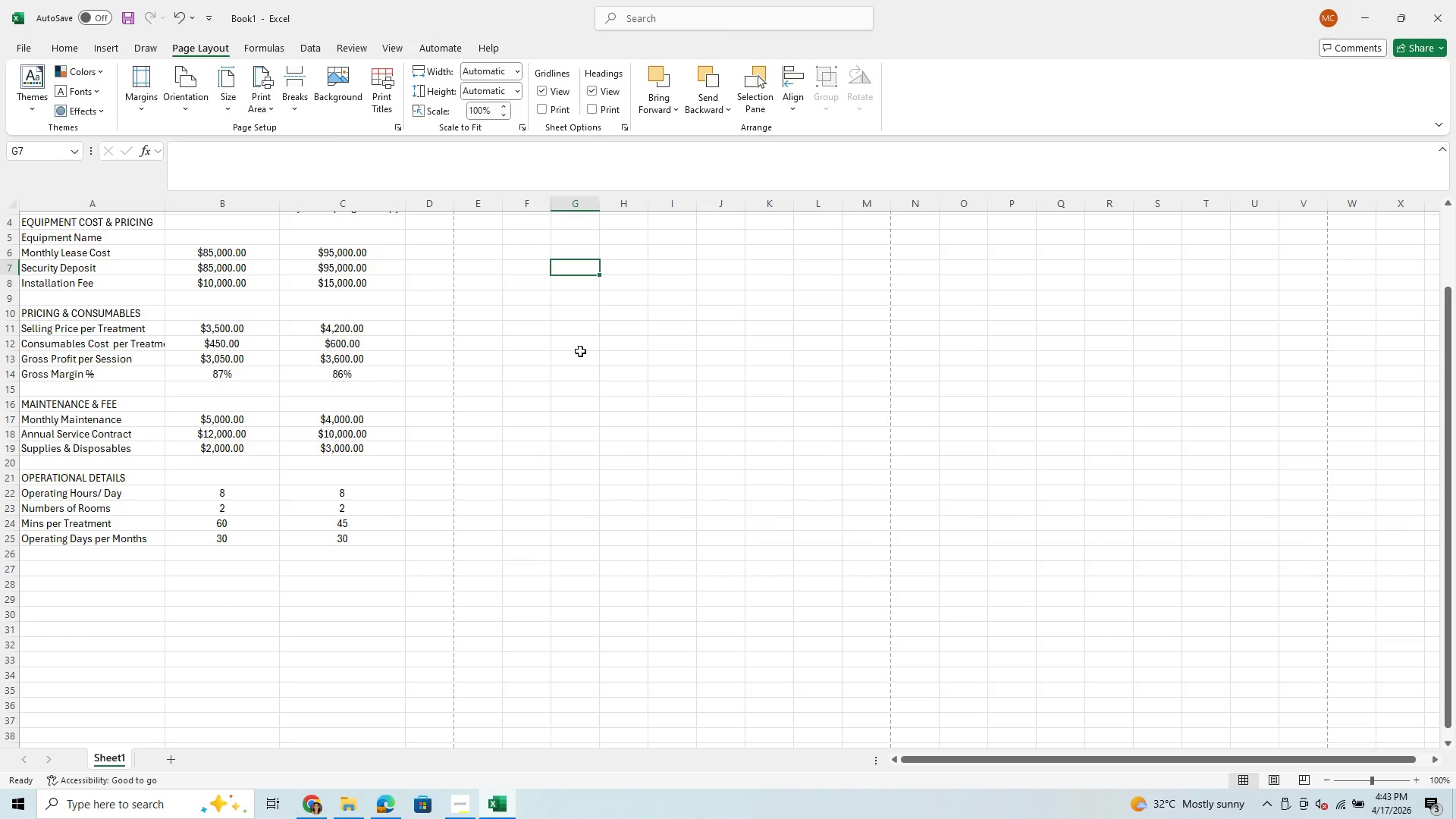 
scroll: coordinate [580, 351], scroll_direction: up, amount: 2.0
 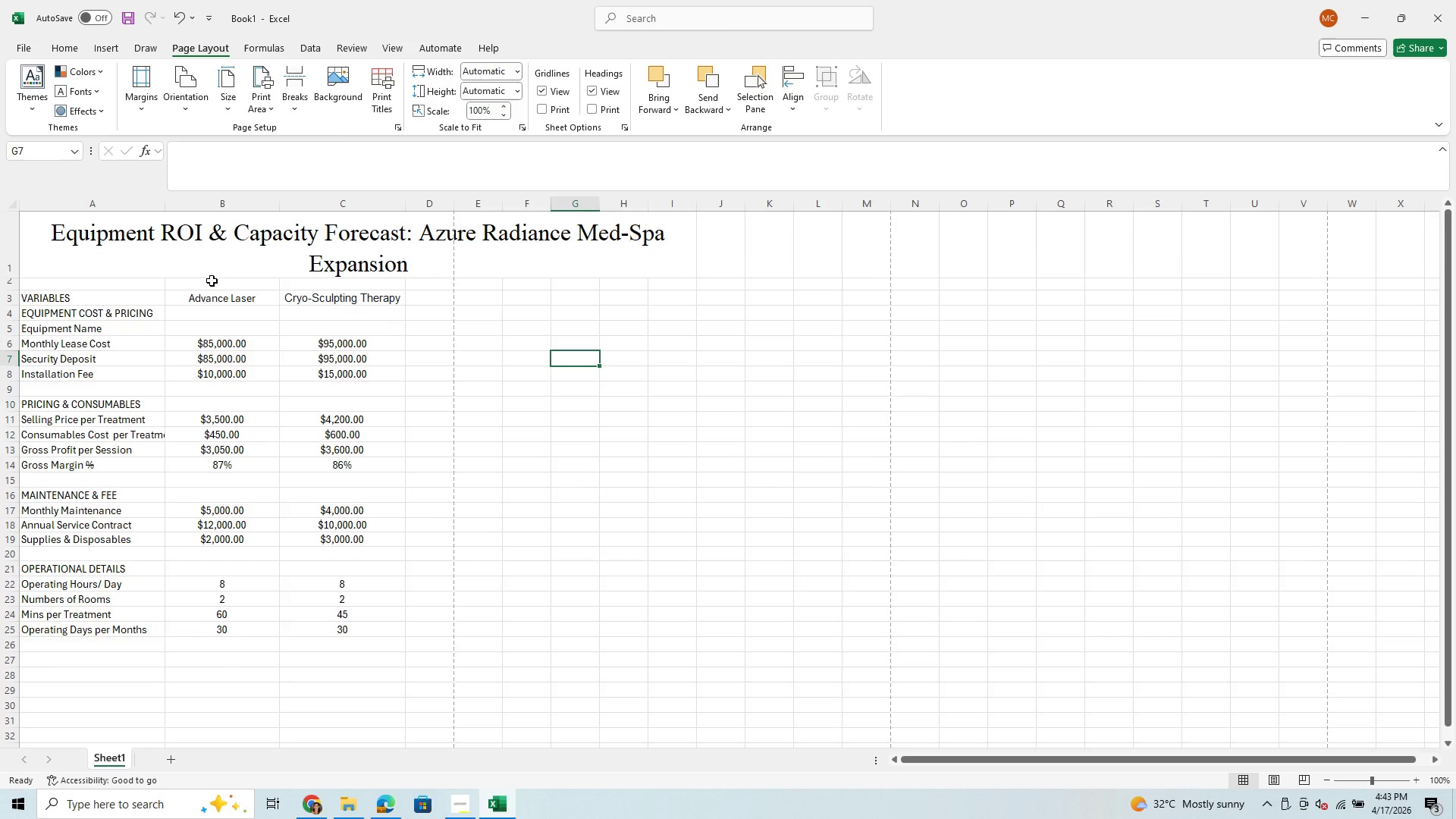 
scroll: coordinate [275, 343], scroll_direction: down, amount: 4.0
 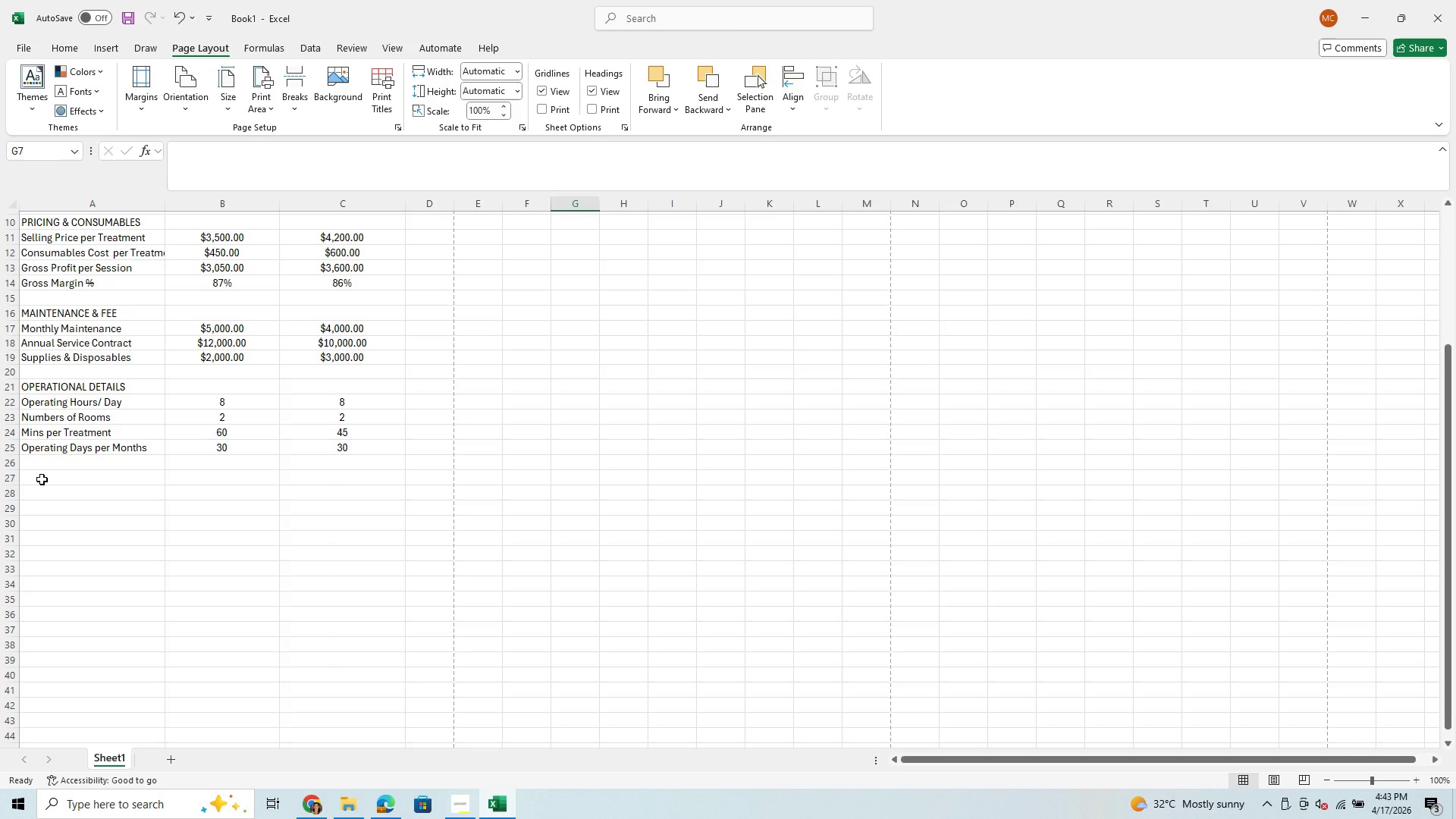 
wait(22.8)
 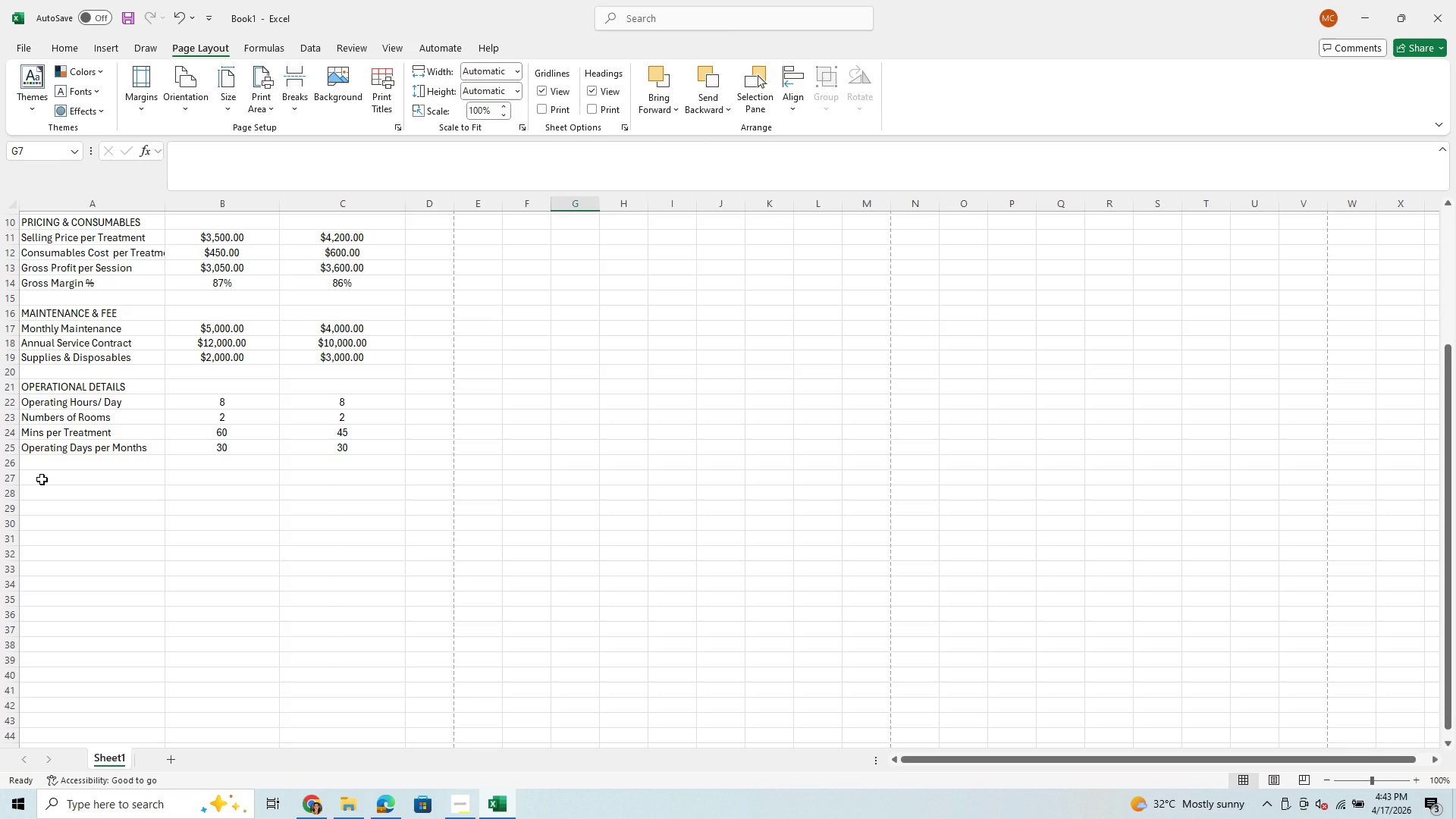 
left_click([63, 473])
 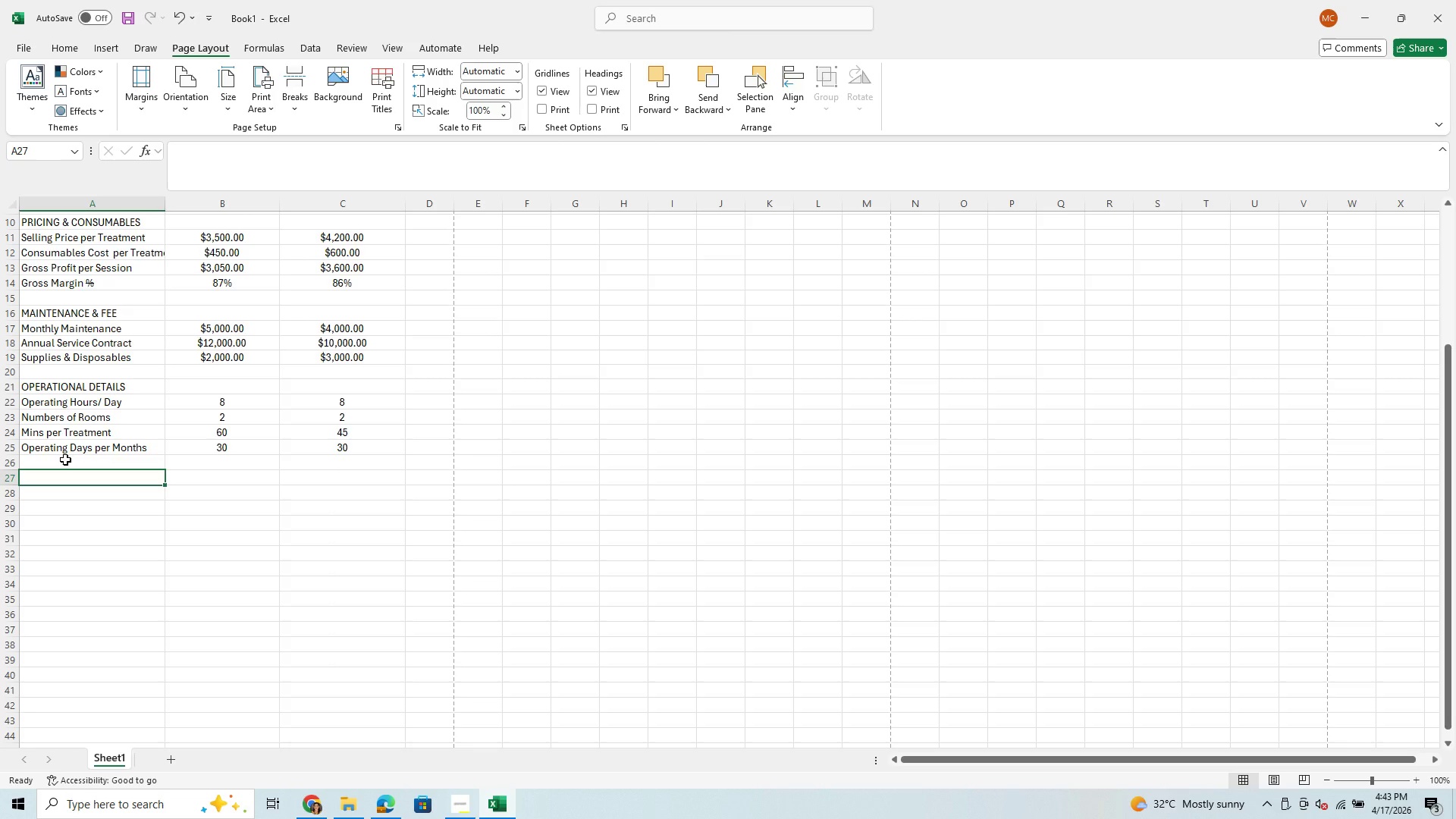 
wait(6.39)
 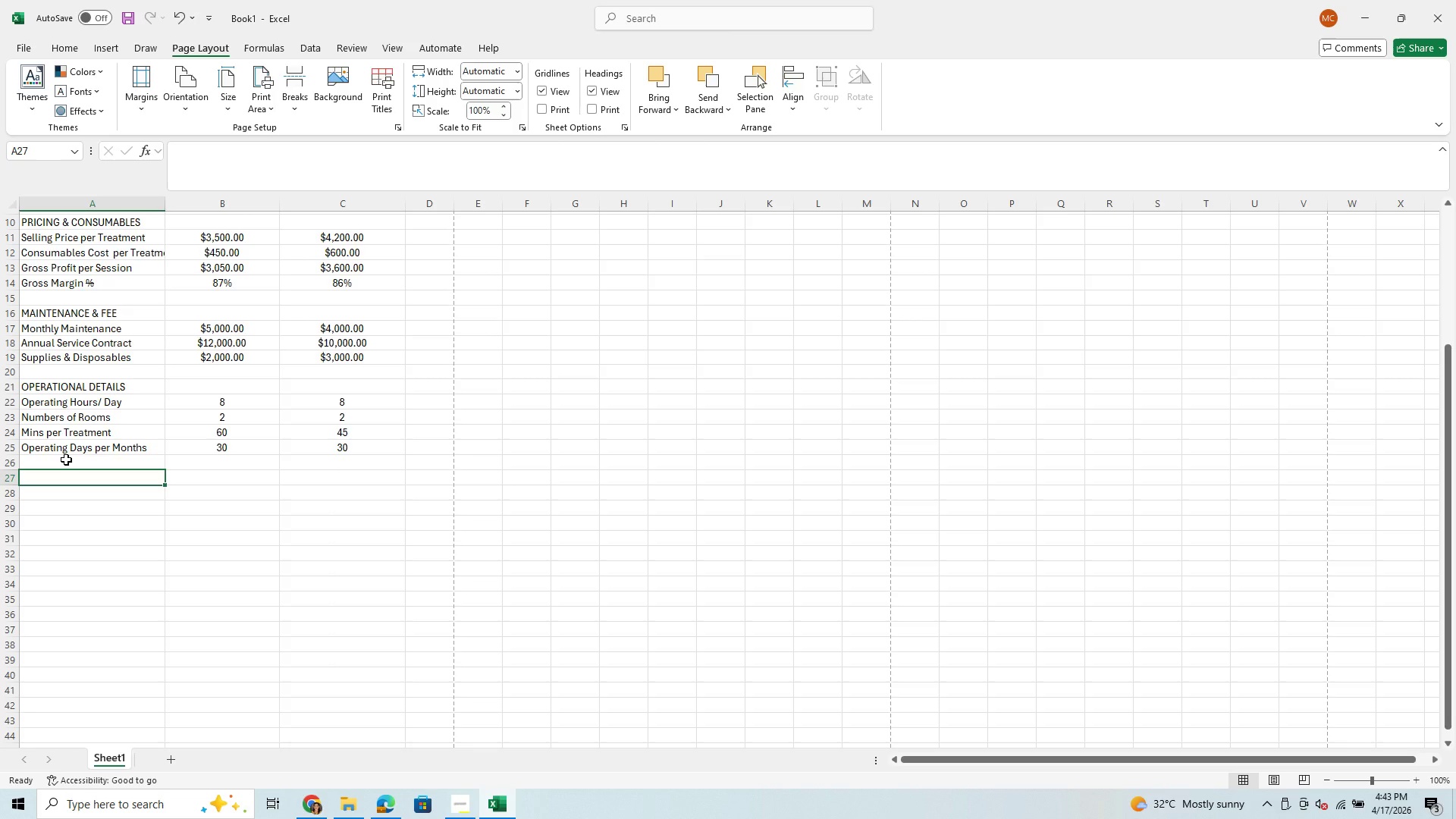 
scroll: coordinate [122, 409], scroll_direction: up, amount: 2.0
 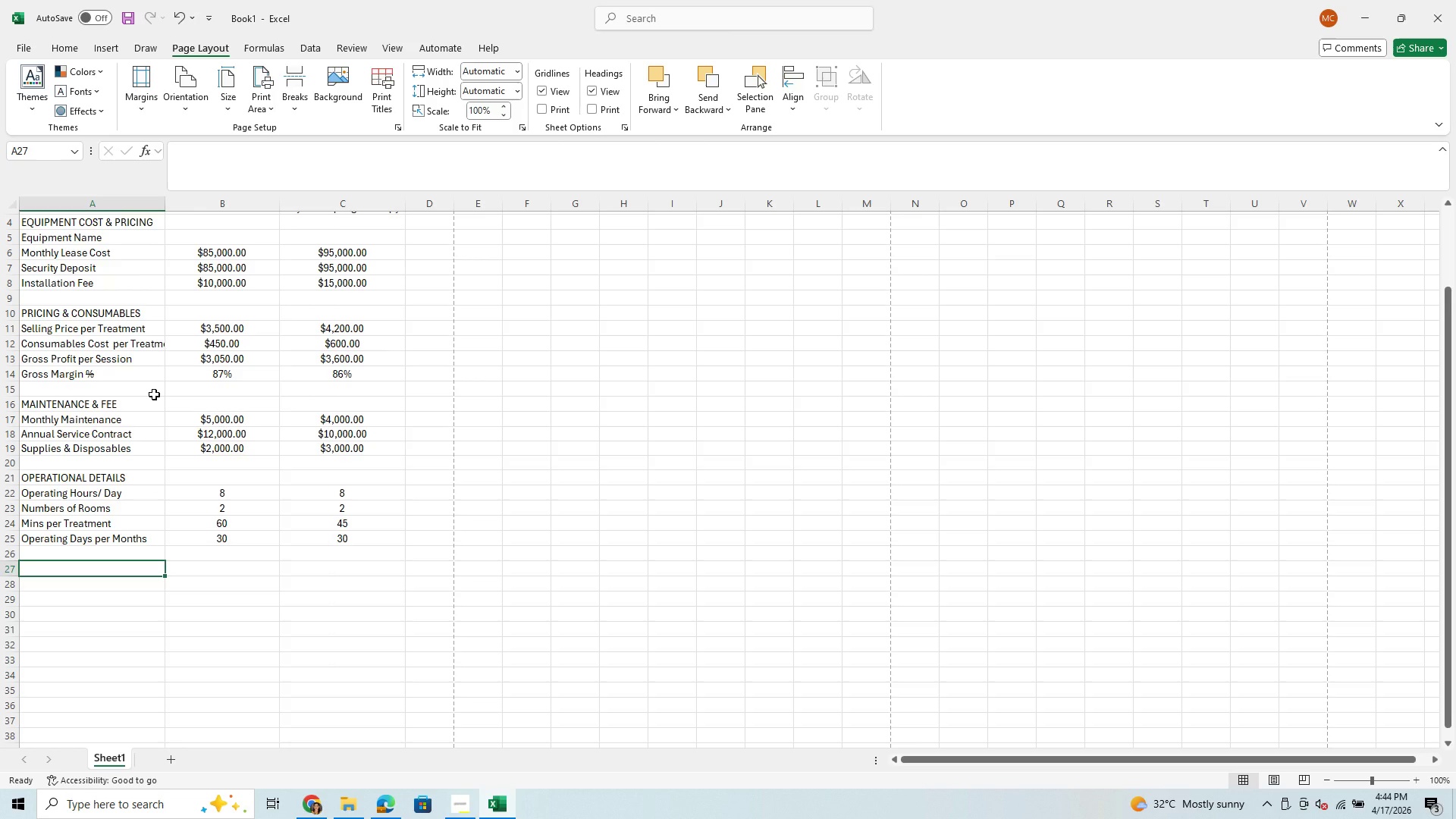 
wait(33.85)
 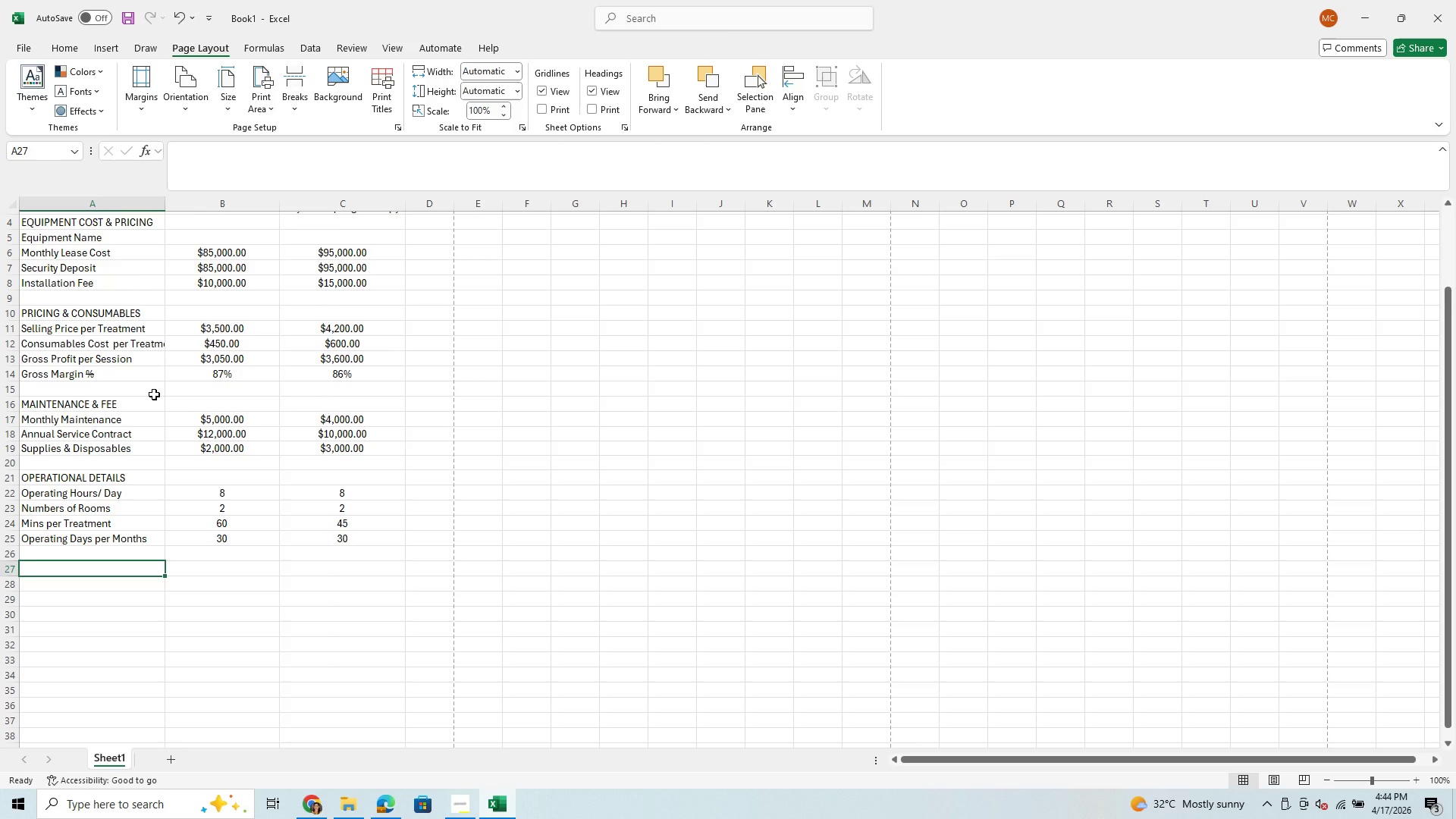 
scroll: coordinate [154, 394], scroll_direction: up, amount: 2.0
 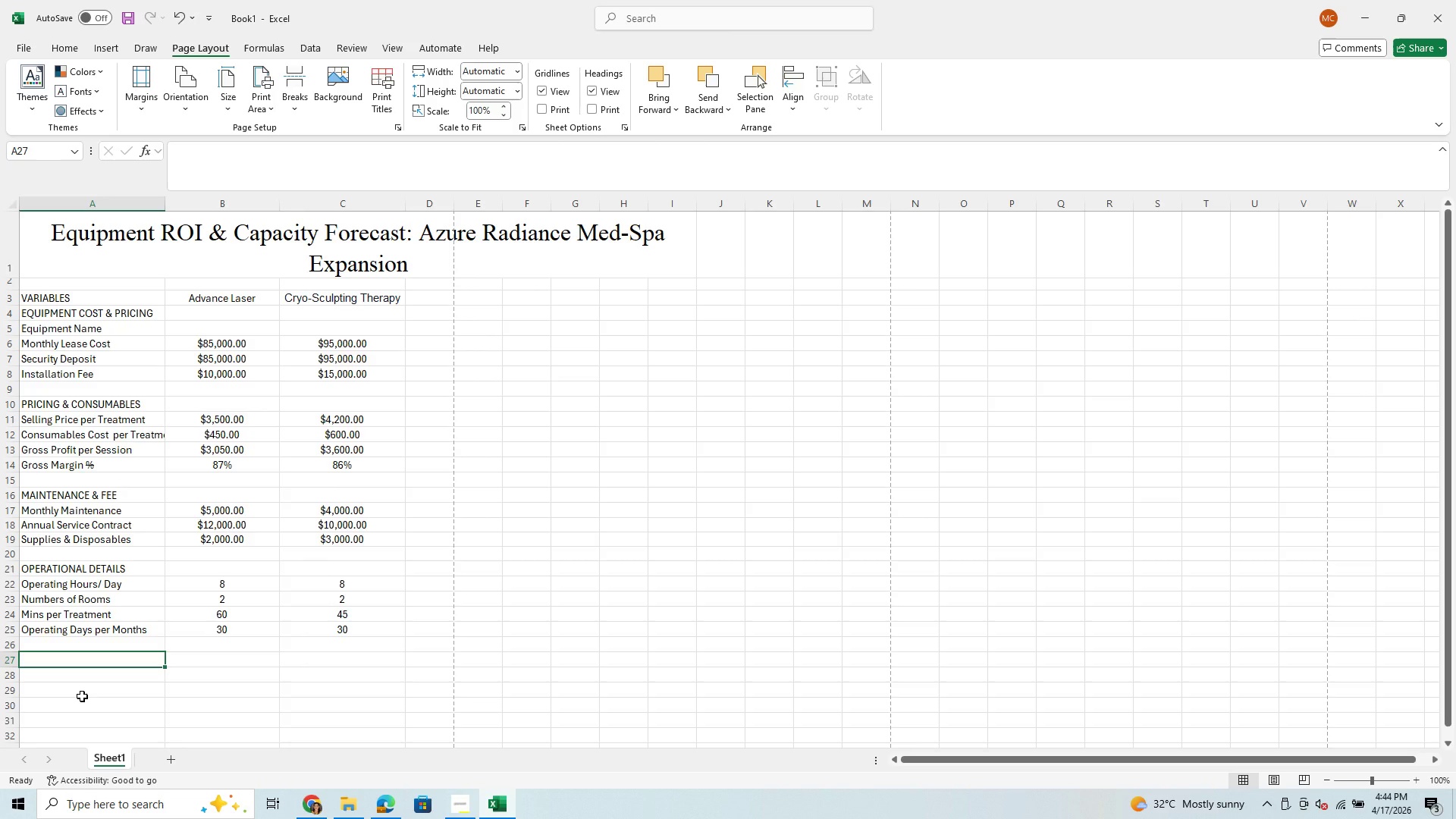 
wait(7.44)
 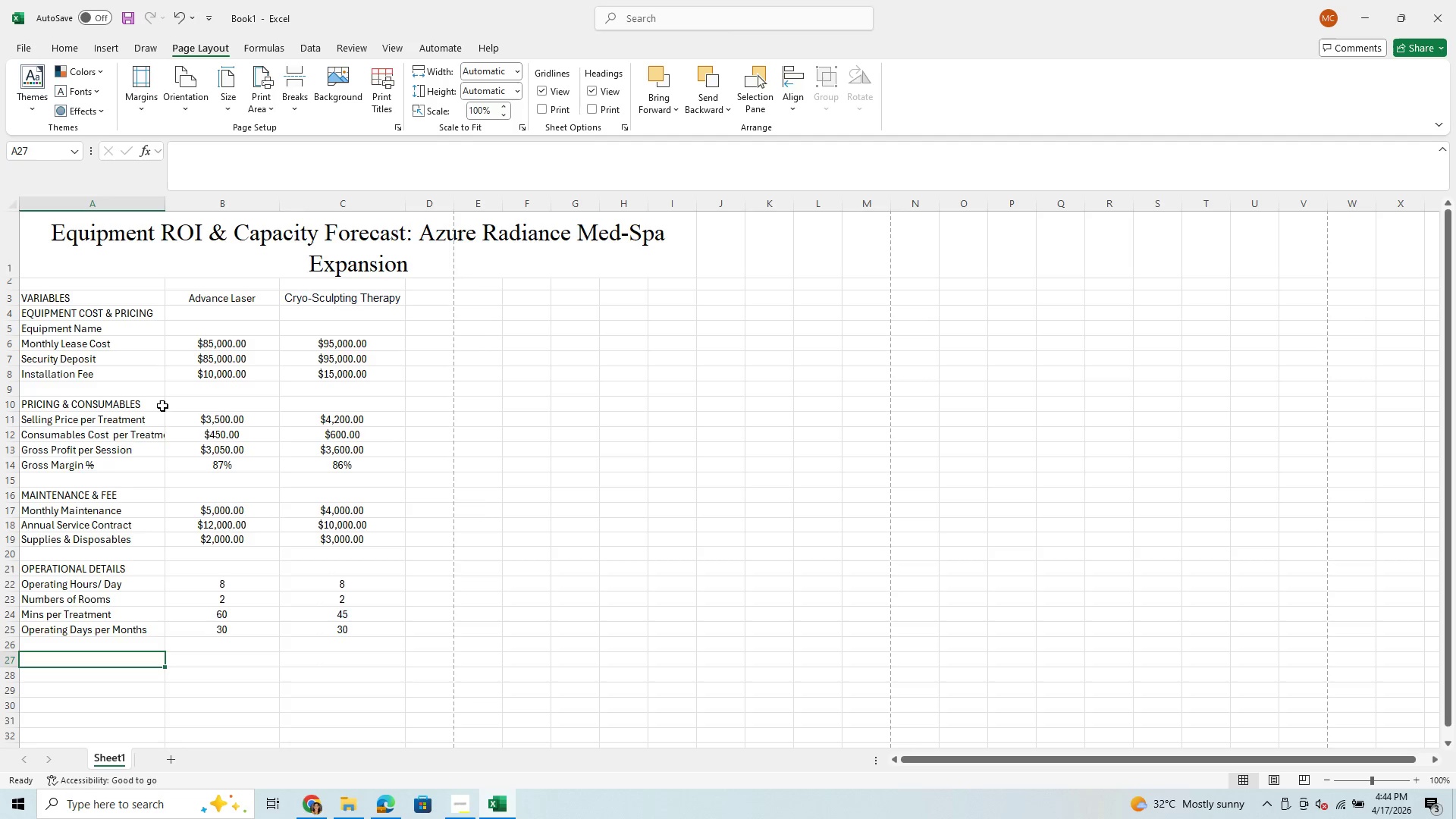 
left_click([112, 677])
 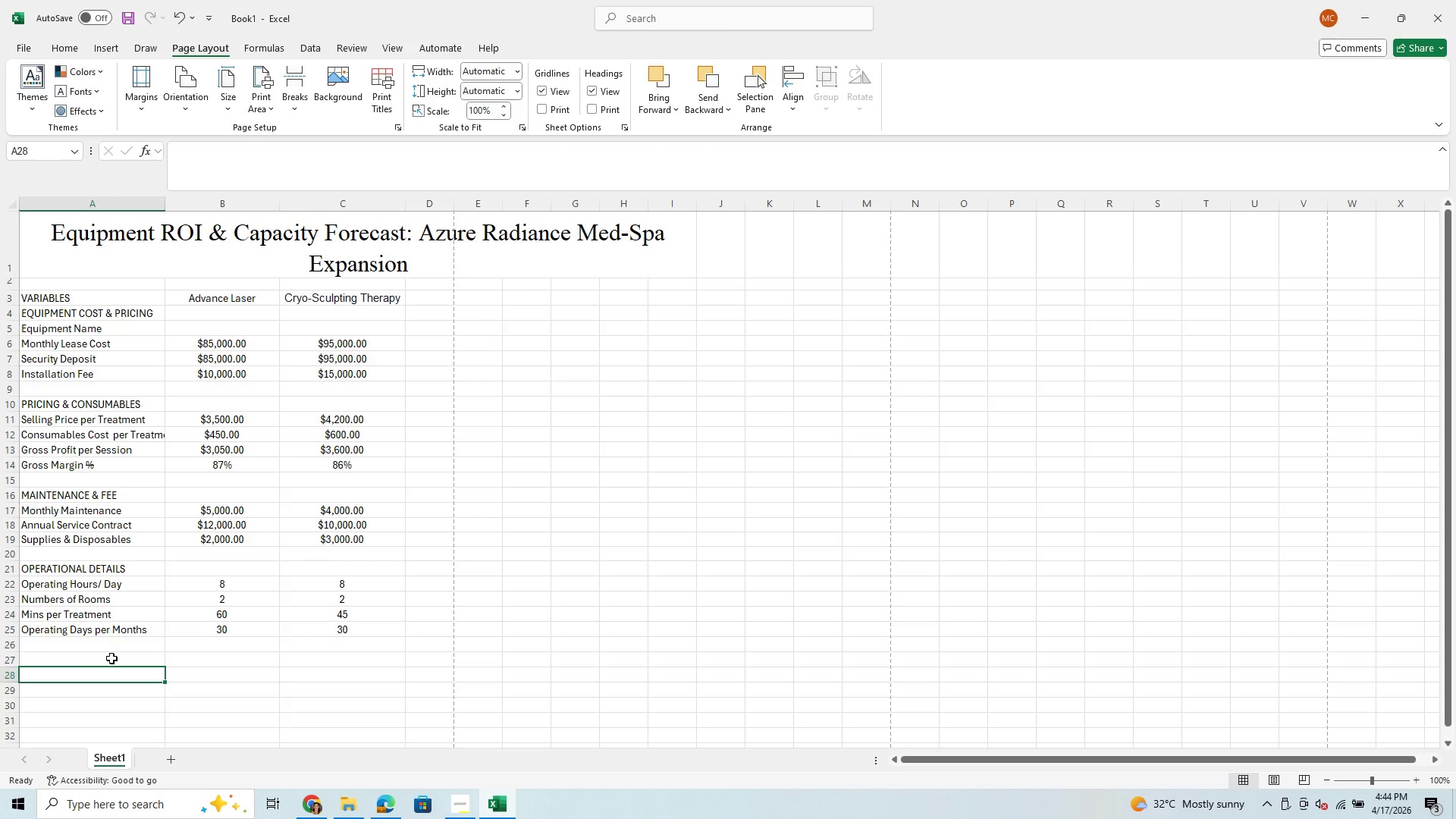 
left_click([111, 658])
 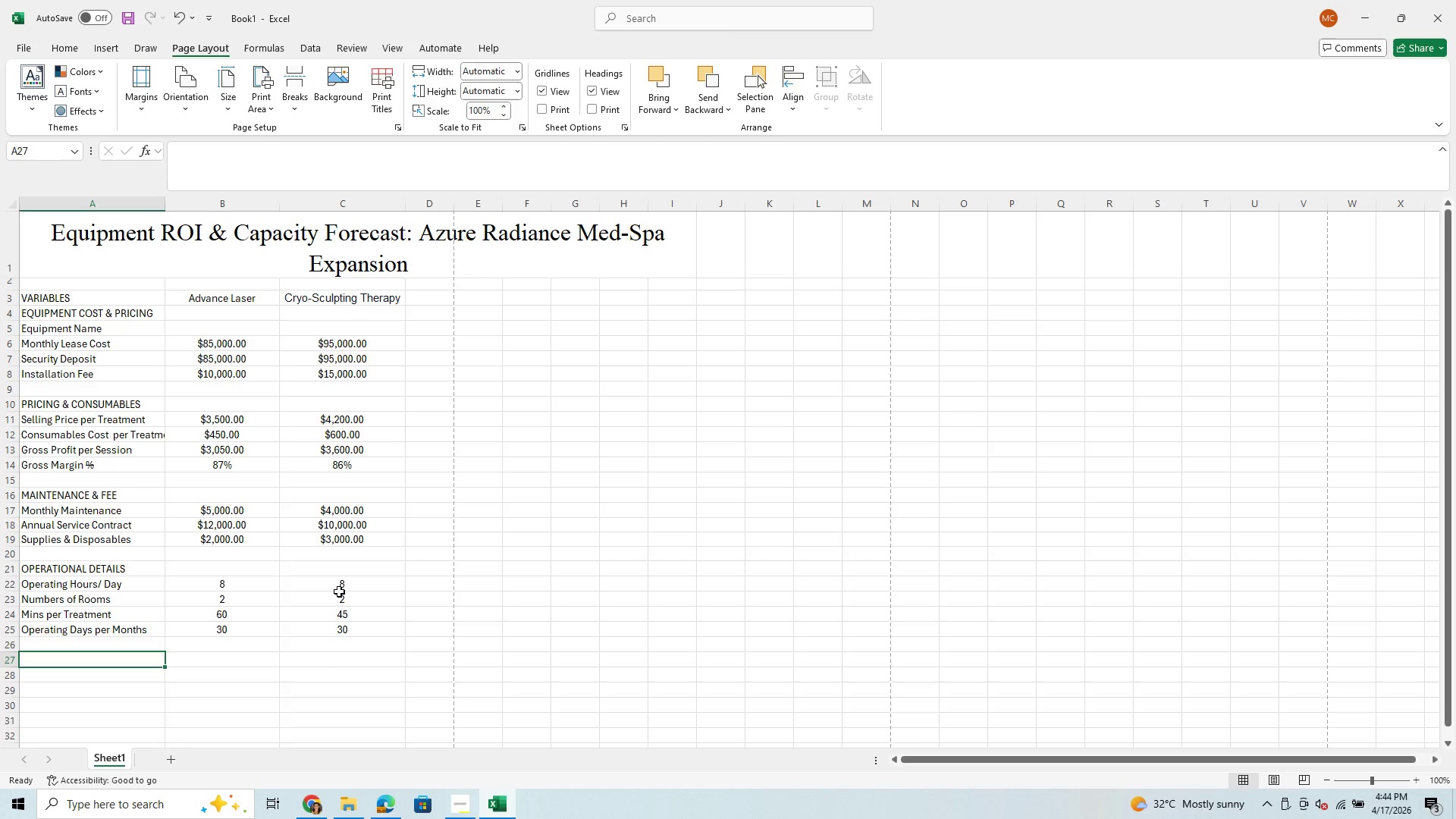 
wait(6.34)
 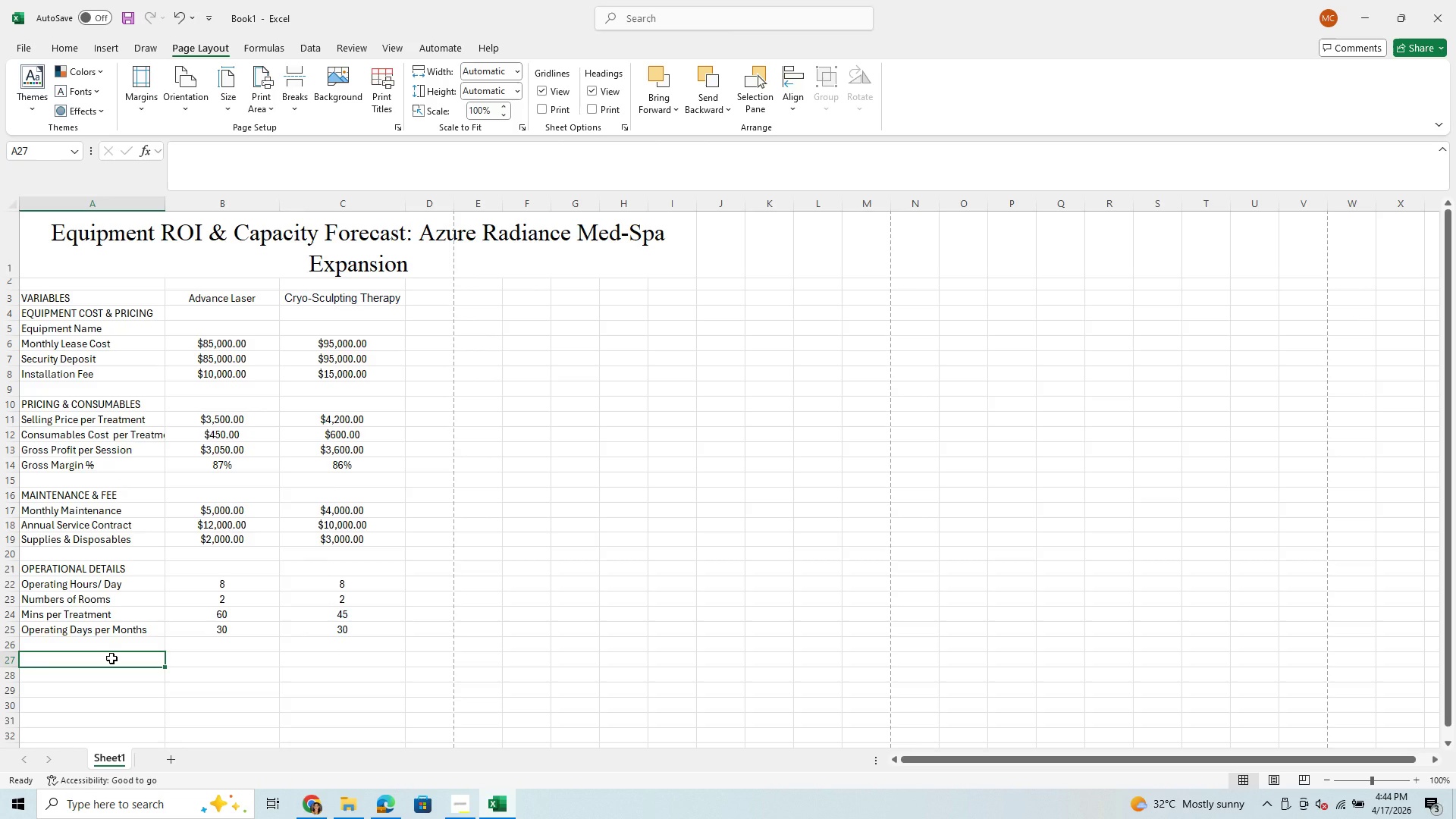 
left_click_drag(start_coordinate=[42, 303], to_coordinate=[353, 628])
 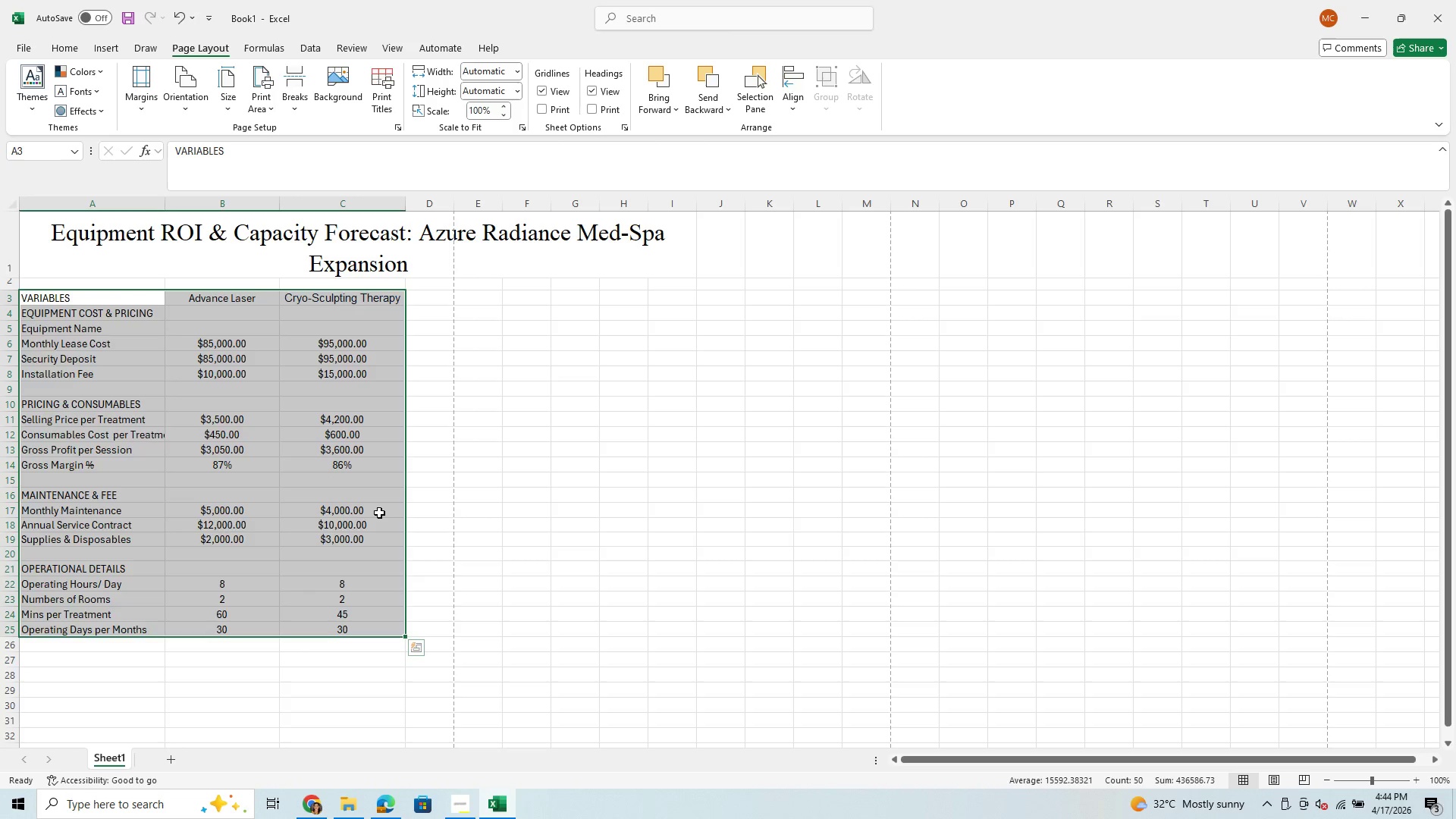 
left_click([379, 513])
 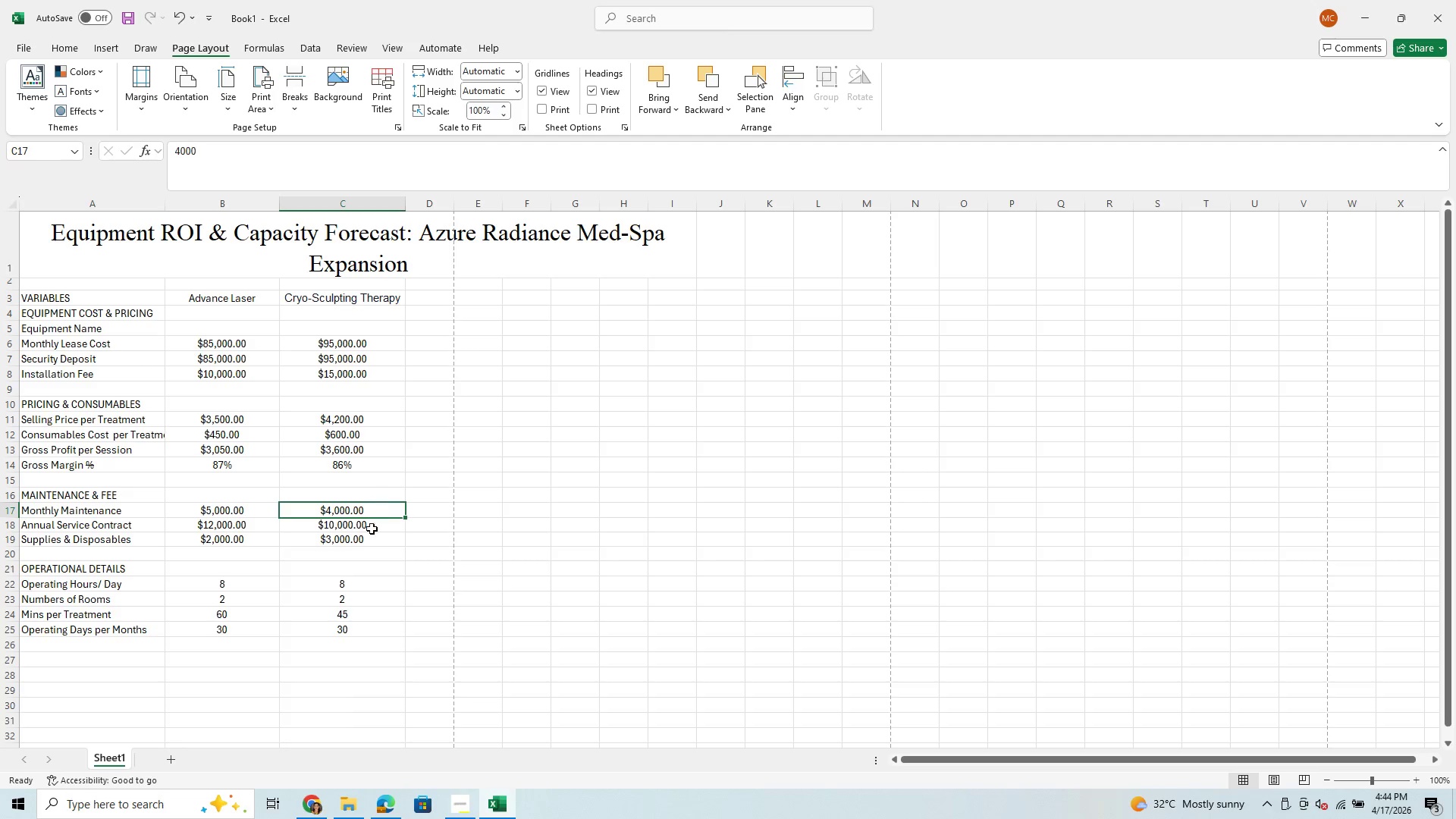 
wait(7.77)
 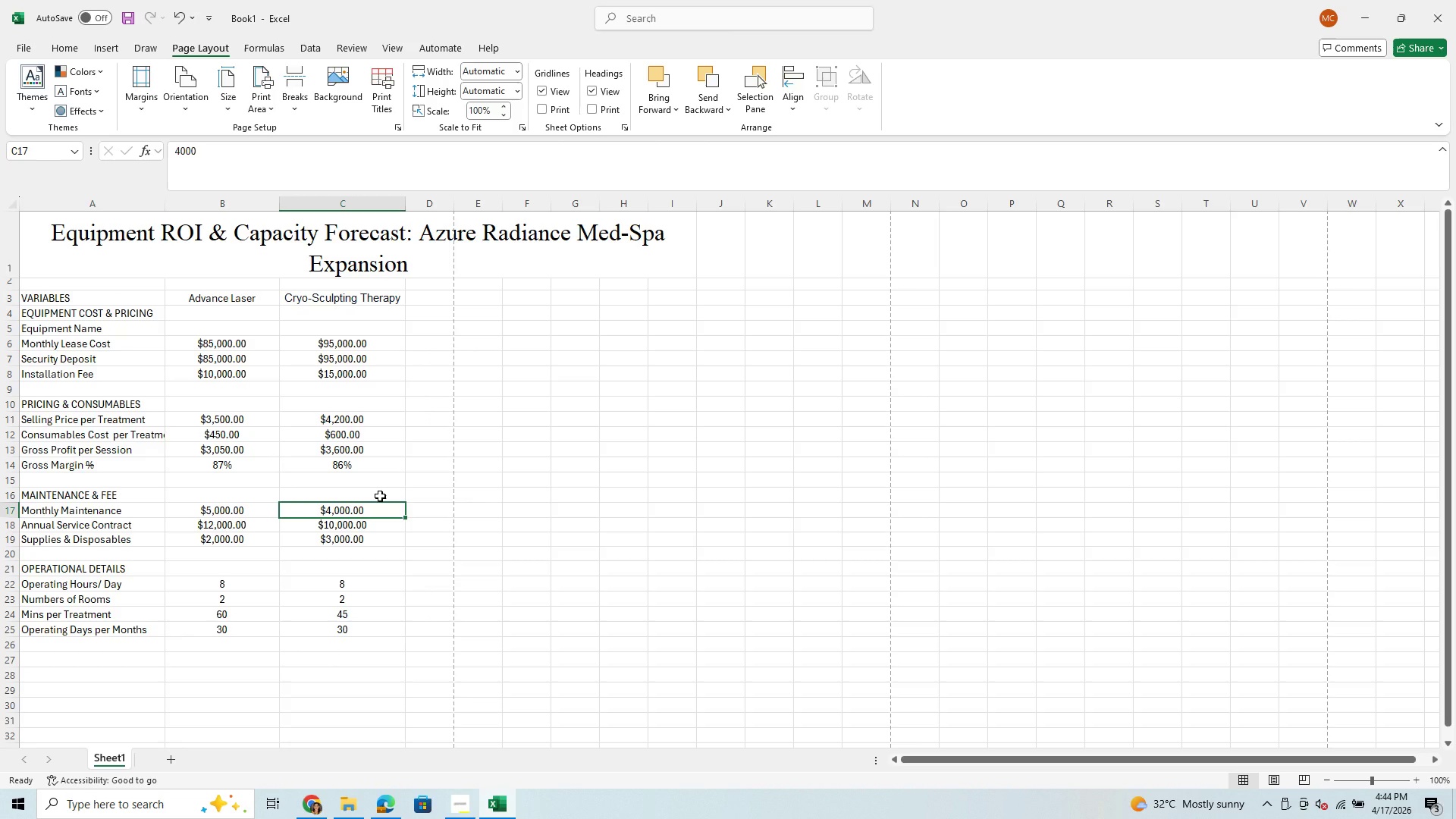 
left_click([47, 660])
 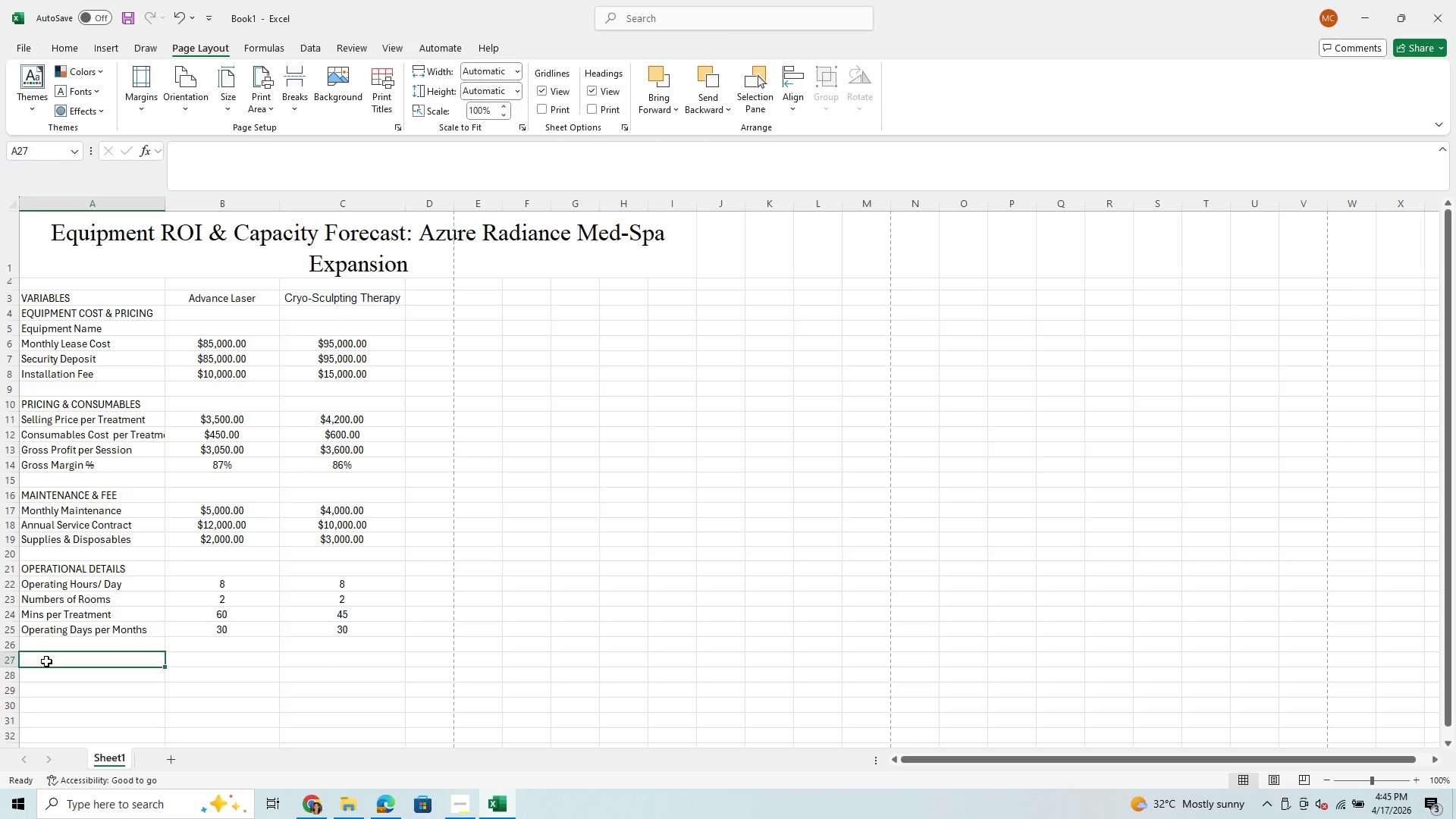 
type(Commissi)
 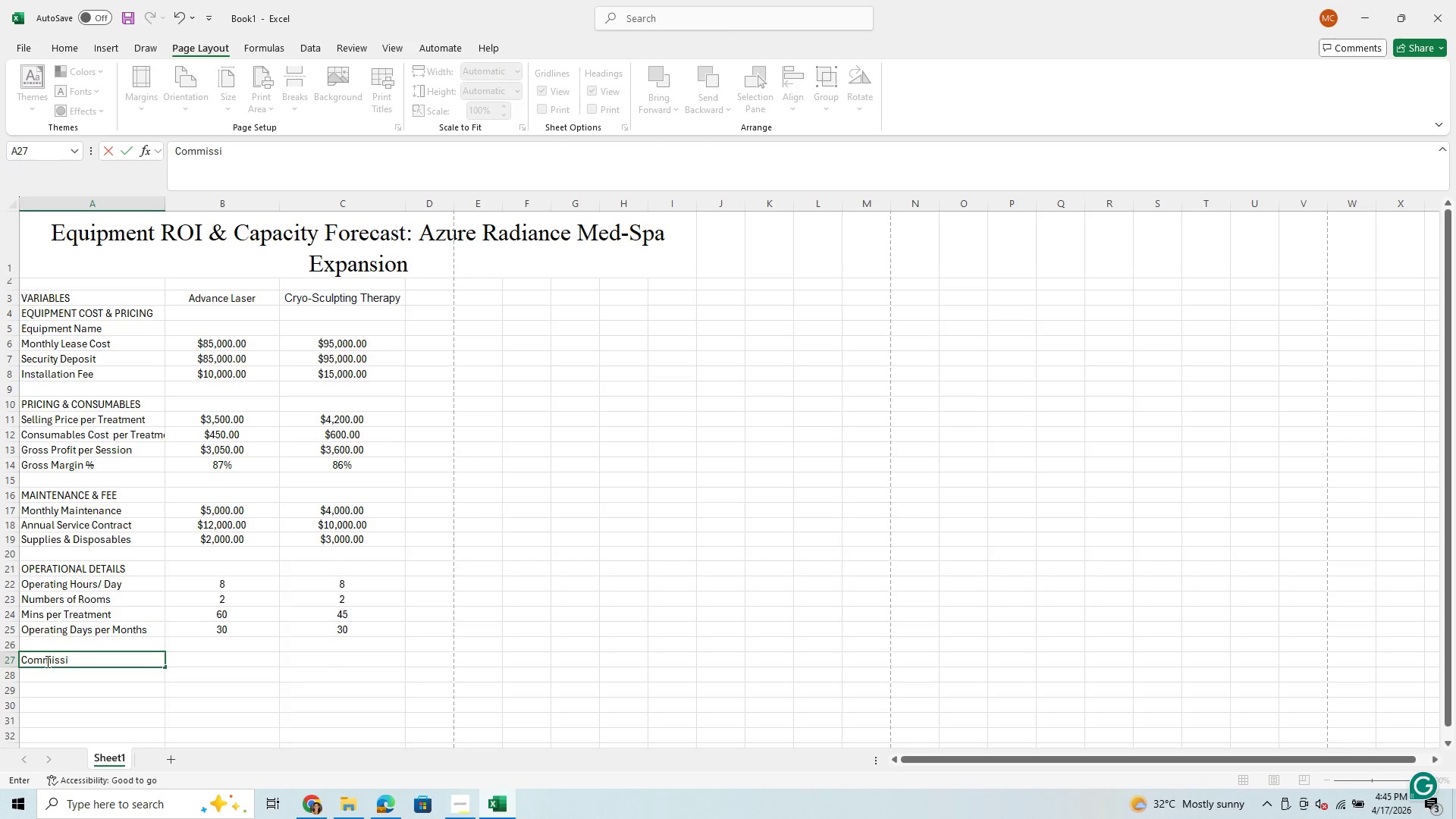 
type(on Structure)
 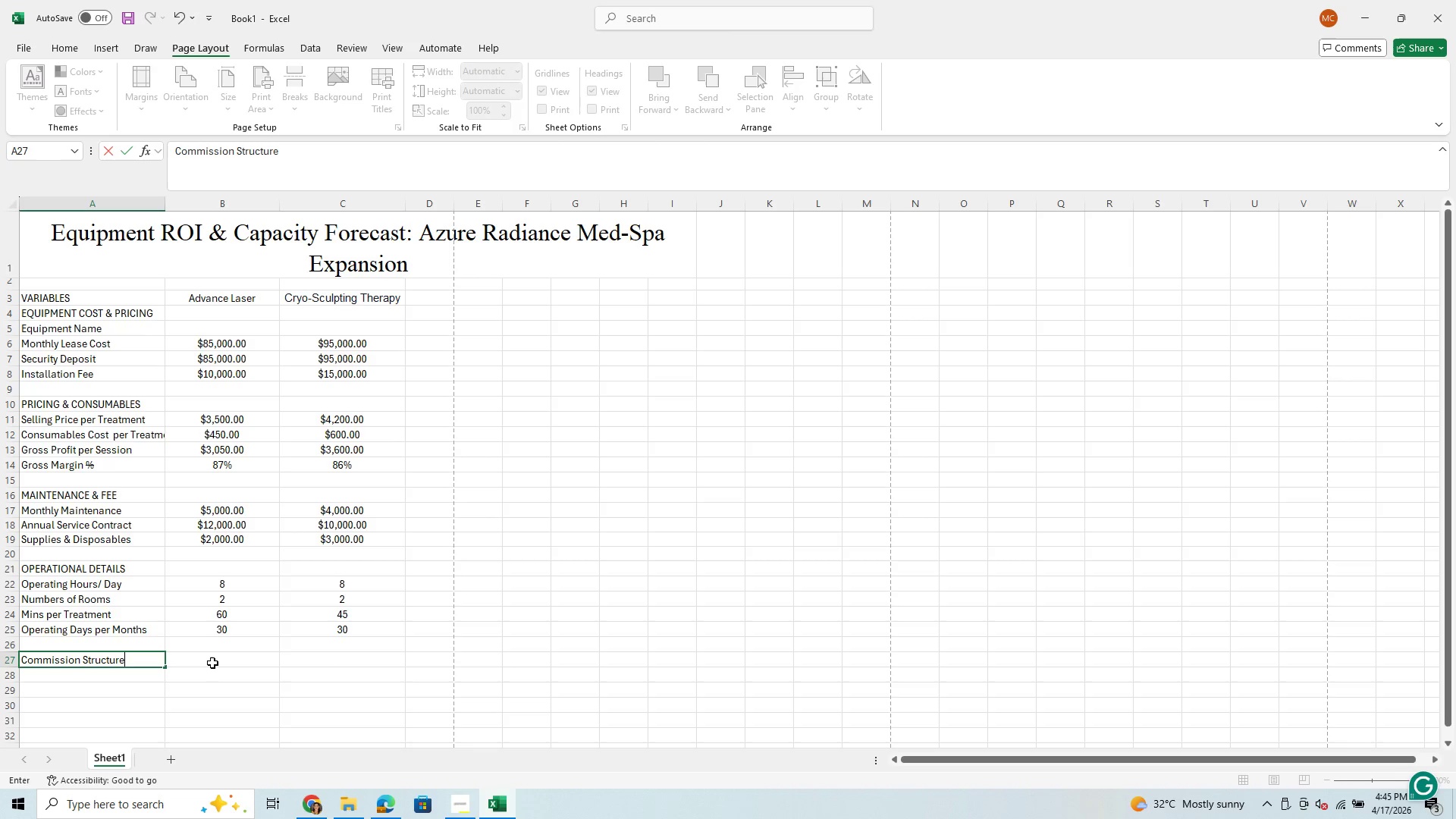 
wait(5.83)
 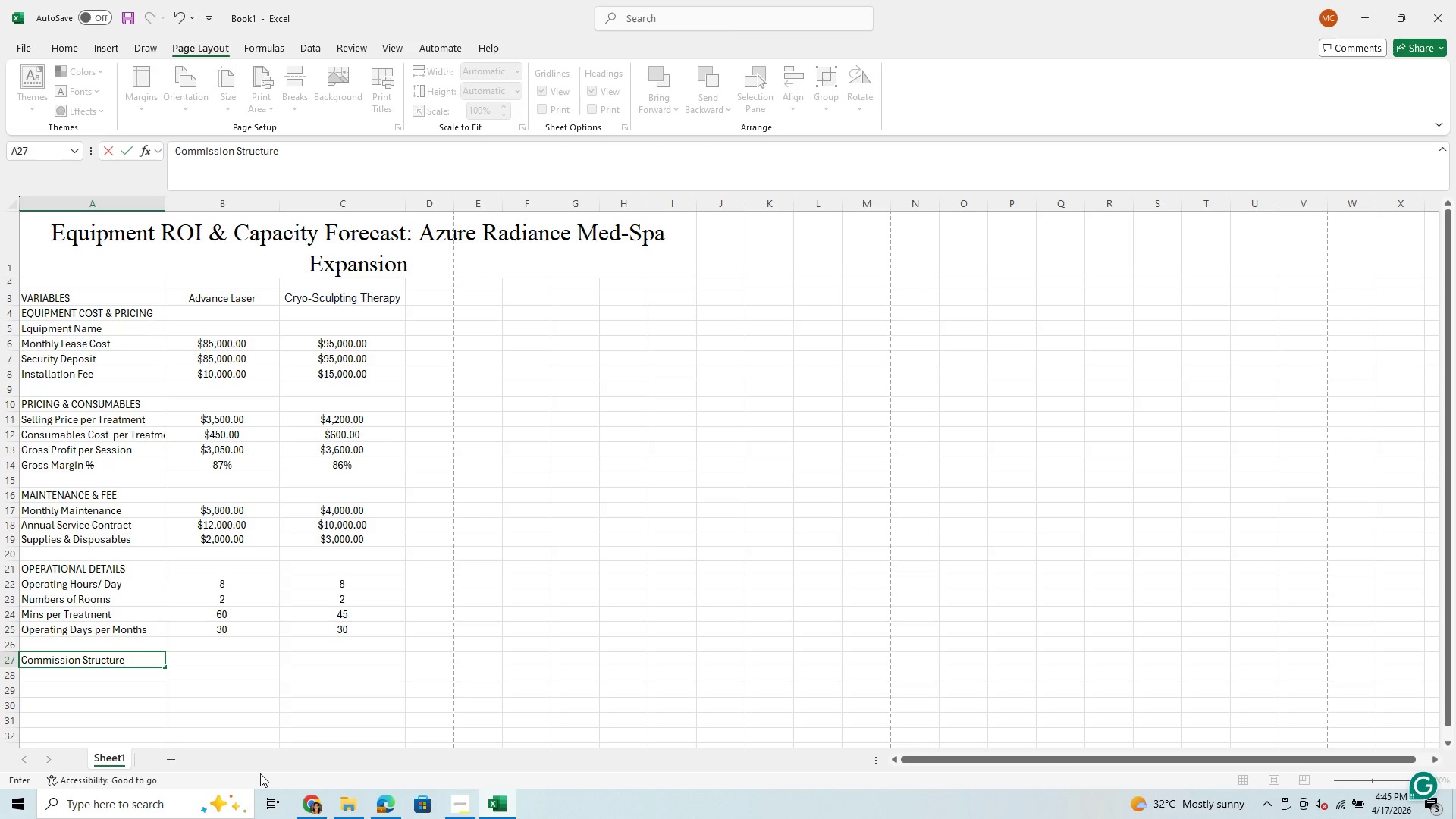 
left_click([83, 682])
 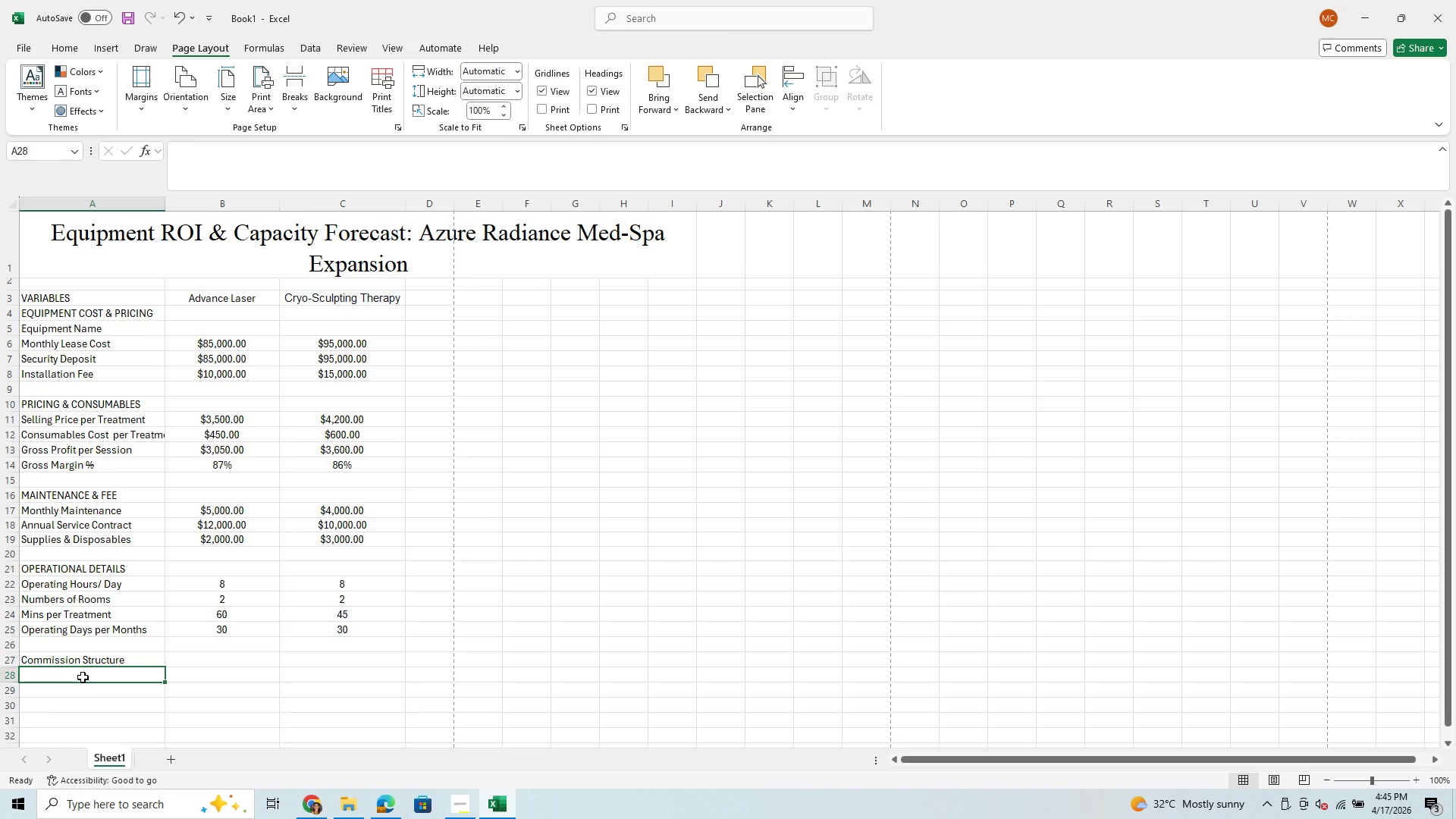 
type(Revenue Range)
 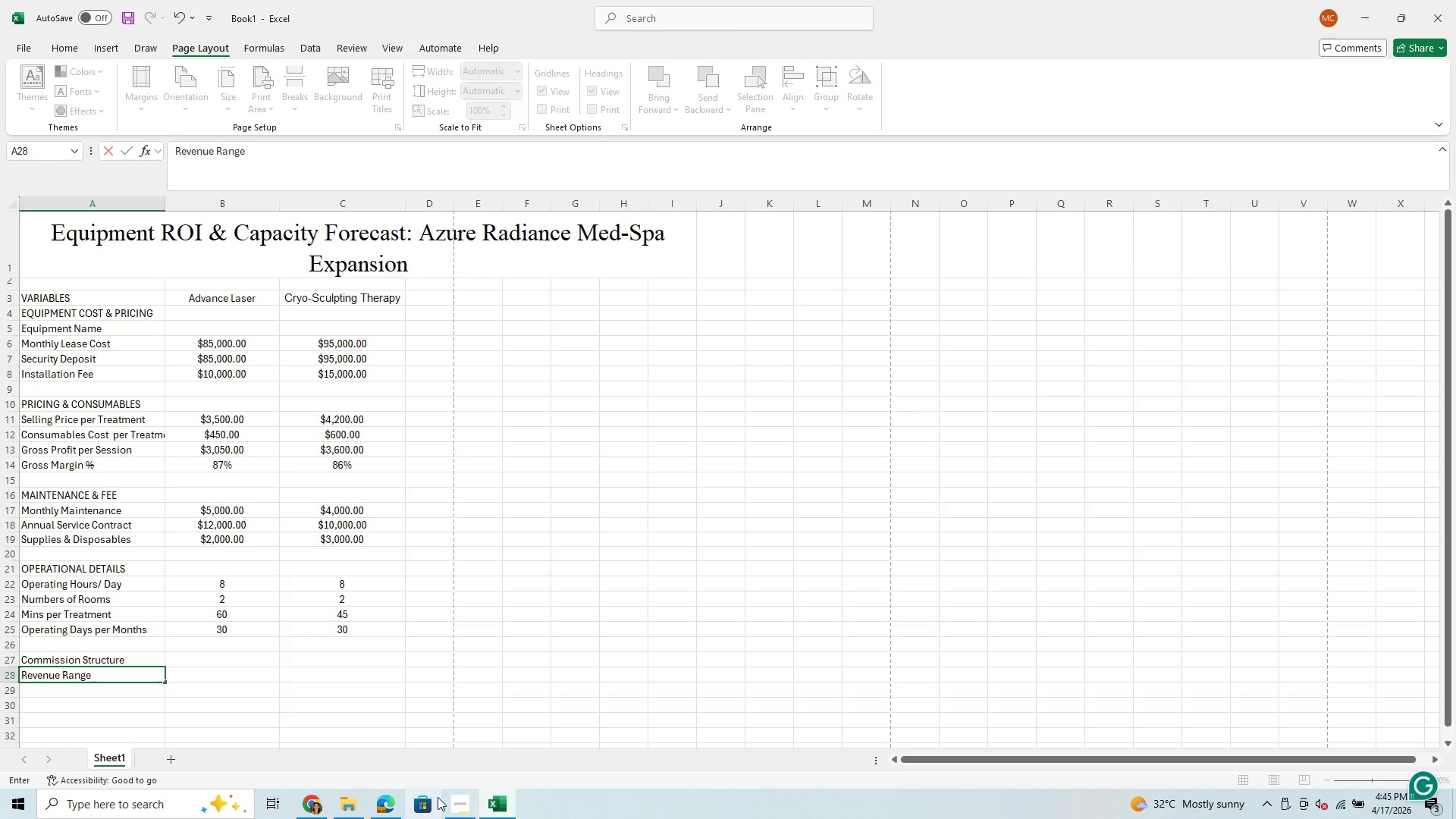 
left_click([450, 797])